 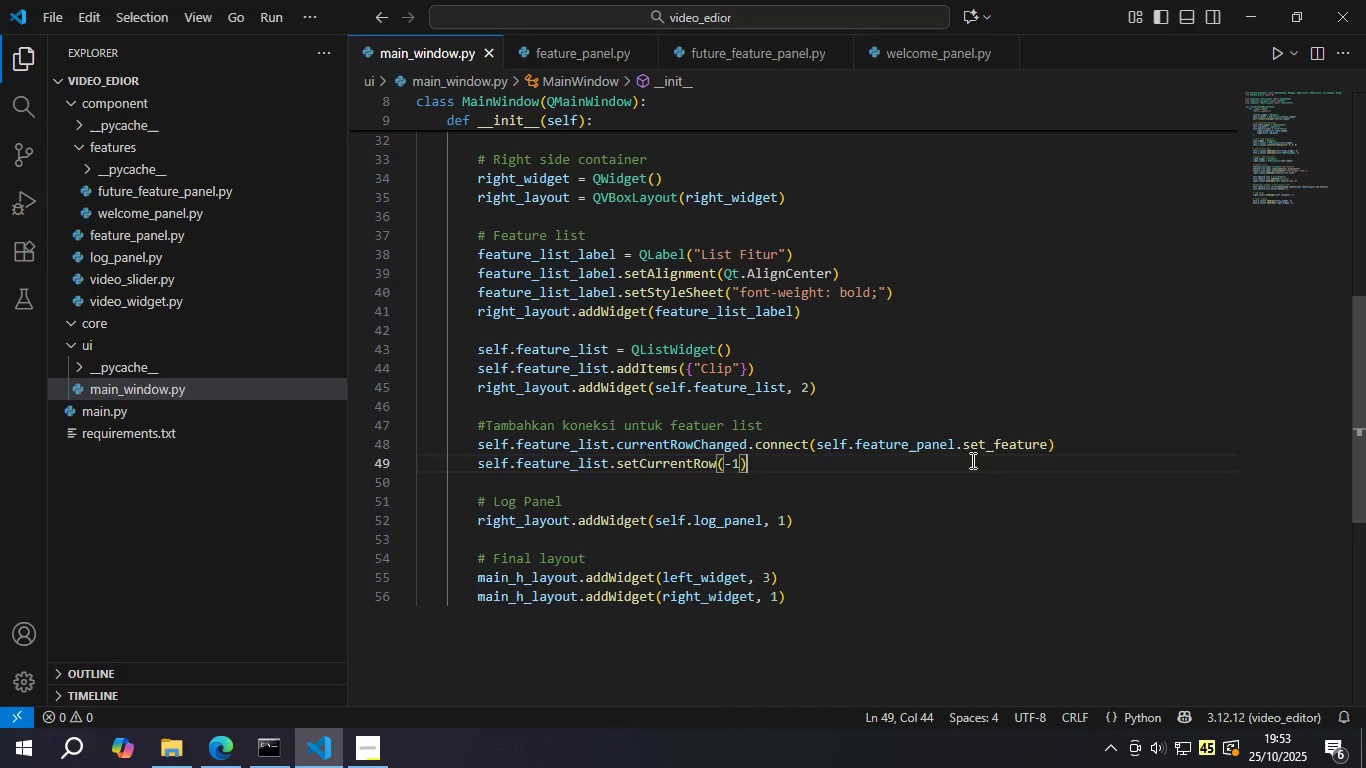 
key(Control+Z)
 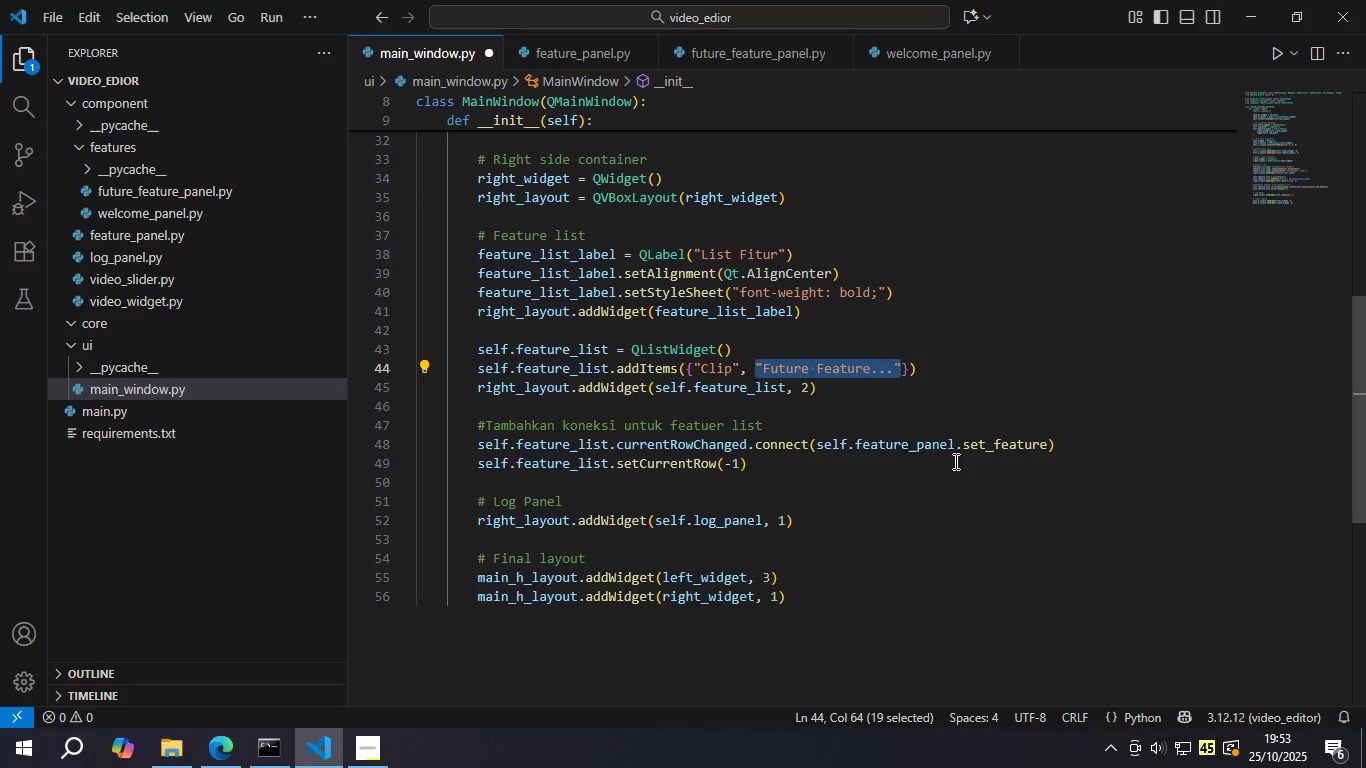 
key(Control+S)
 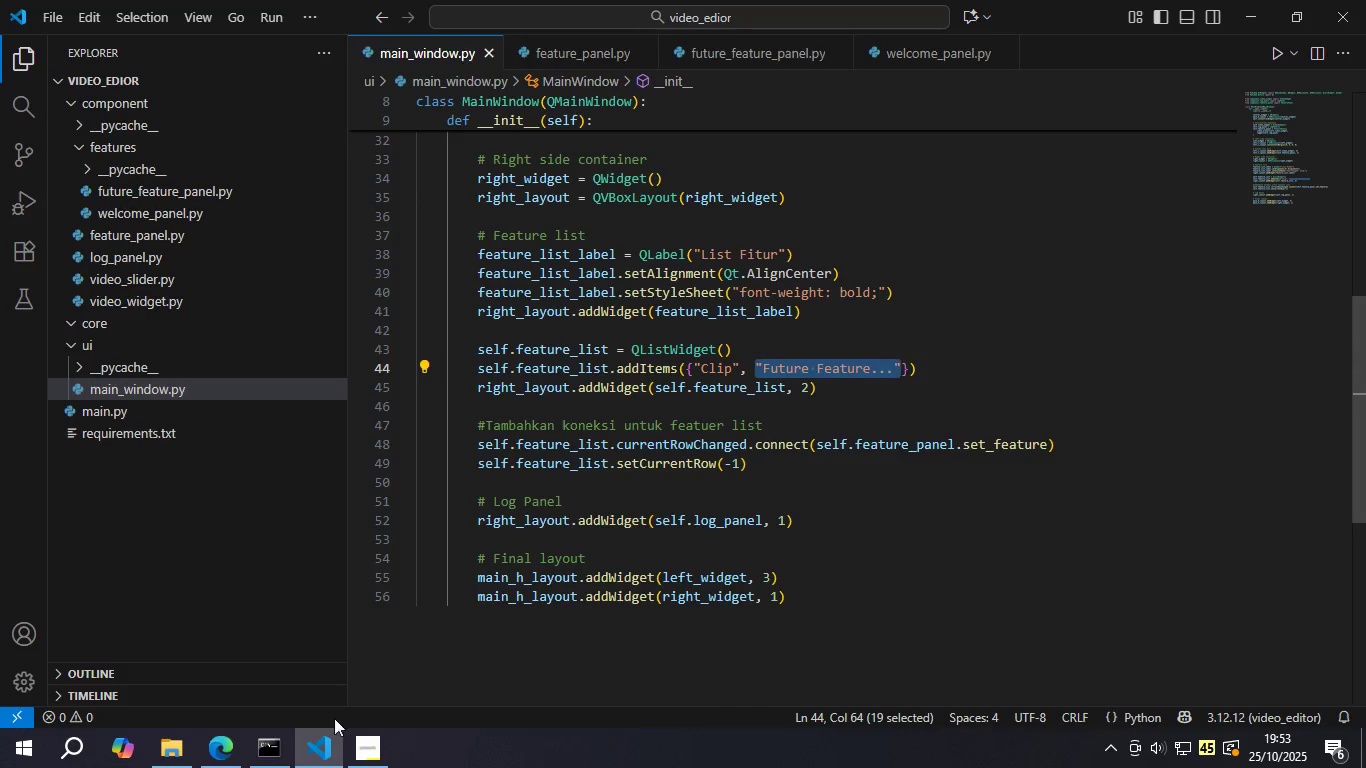 
double_click([534, 559])
 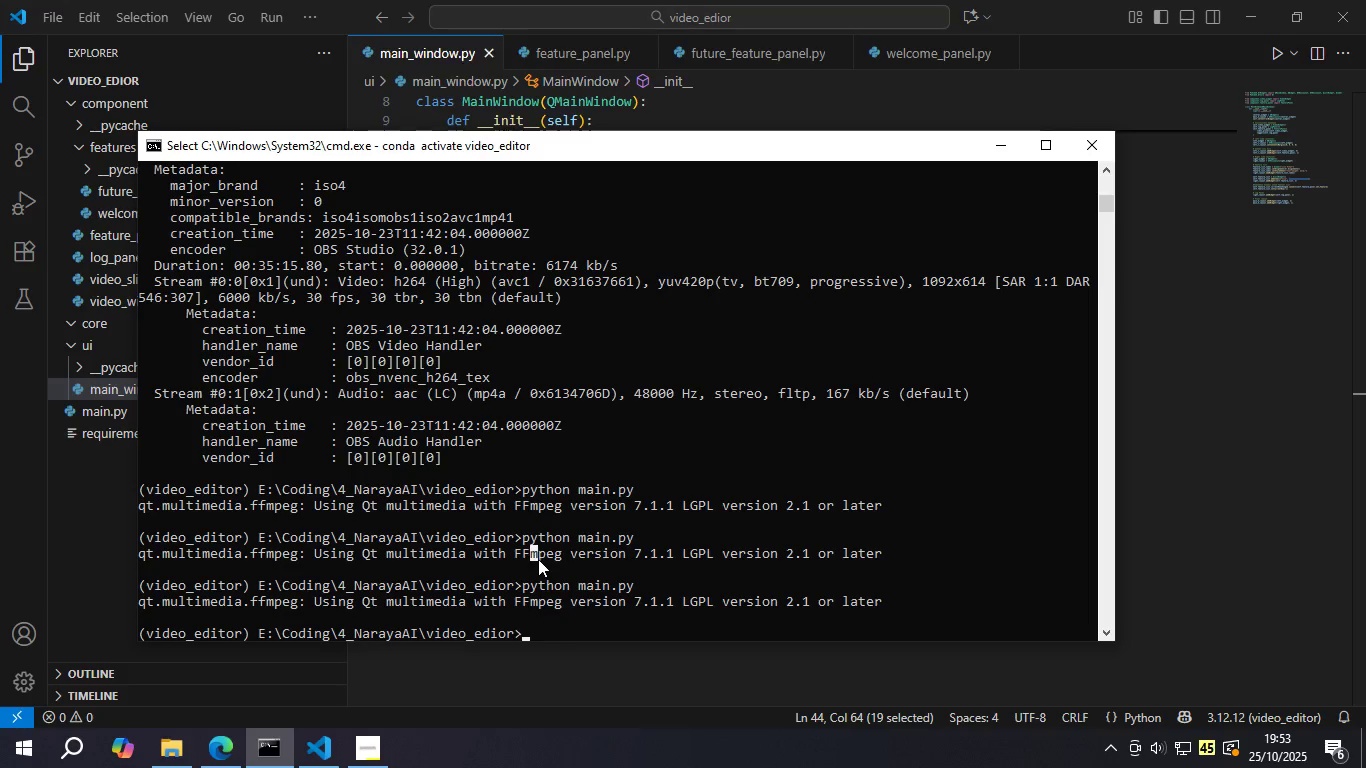 
key(ArrowUp)
 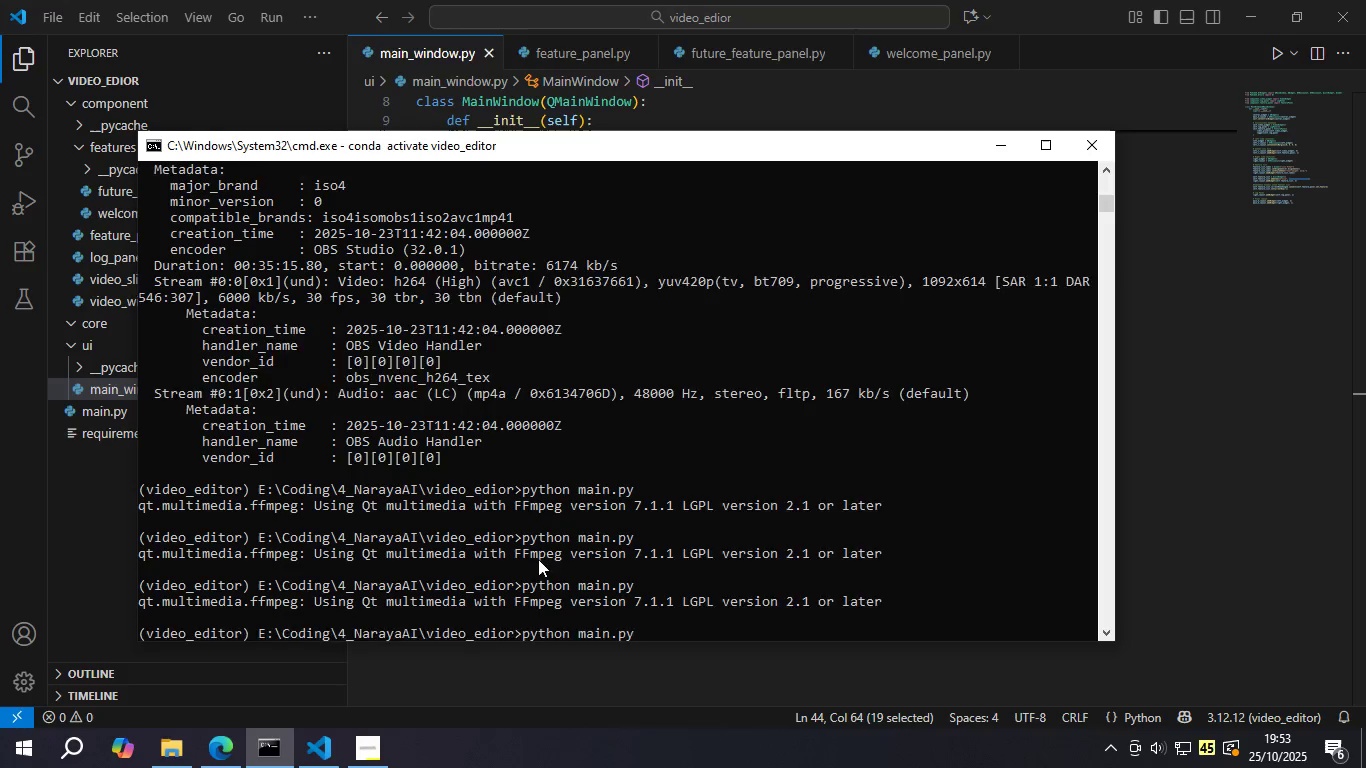 
key(Enter)
 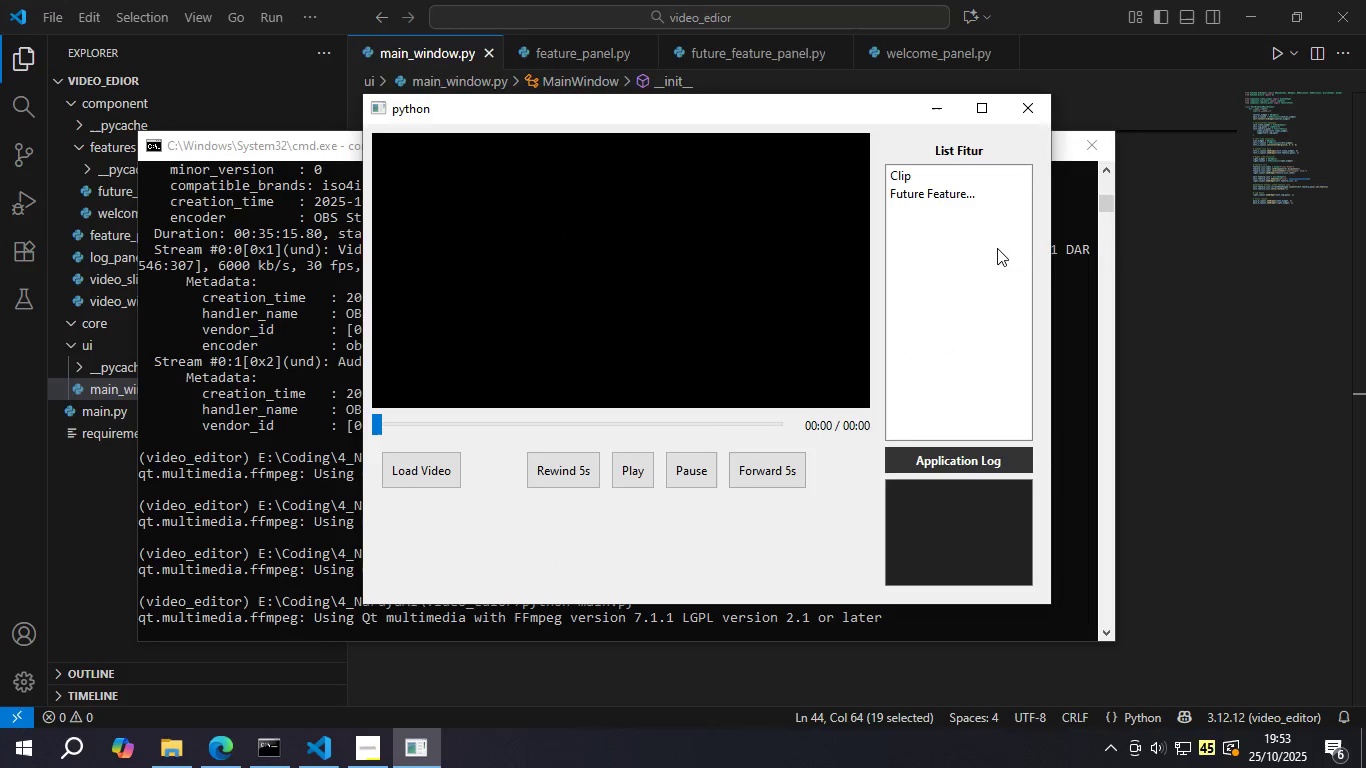 
left_click([964, 194])
 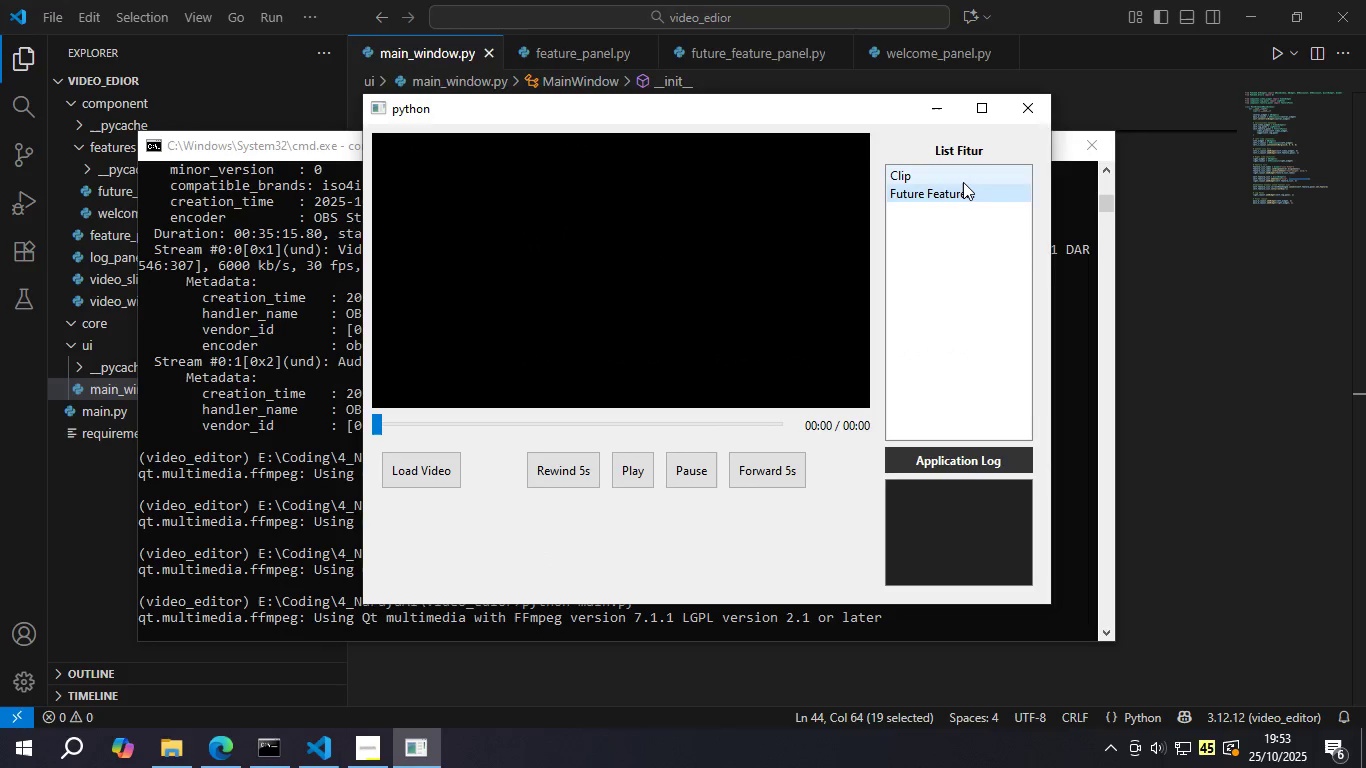 
left_click([963, 182])
 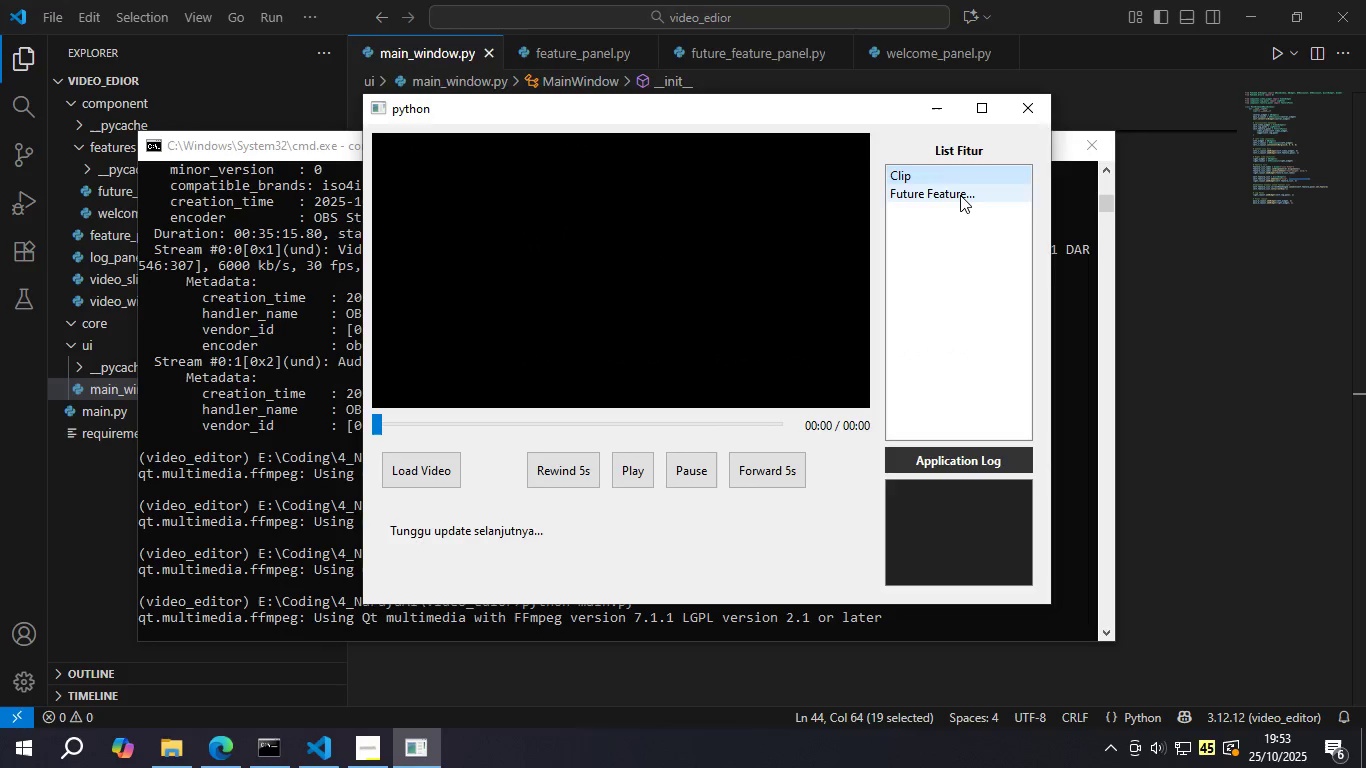 
left_click([960, 195])
 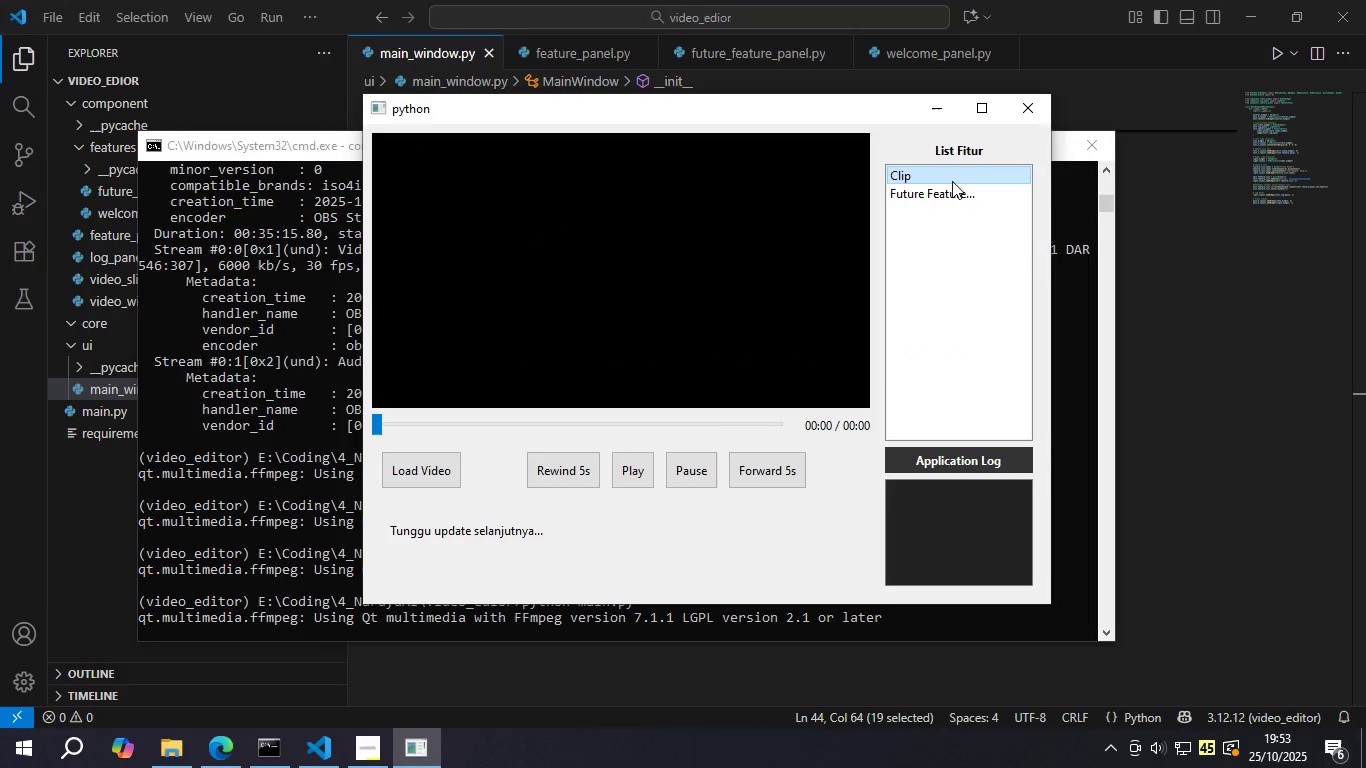 
left_click([952, 181])
 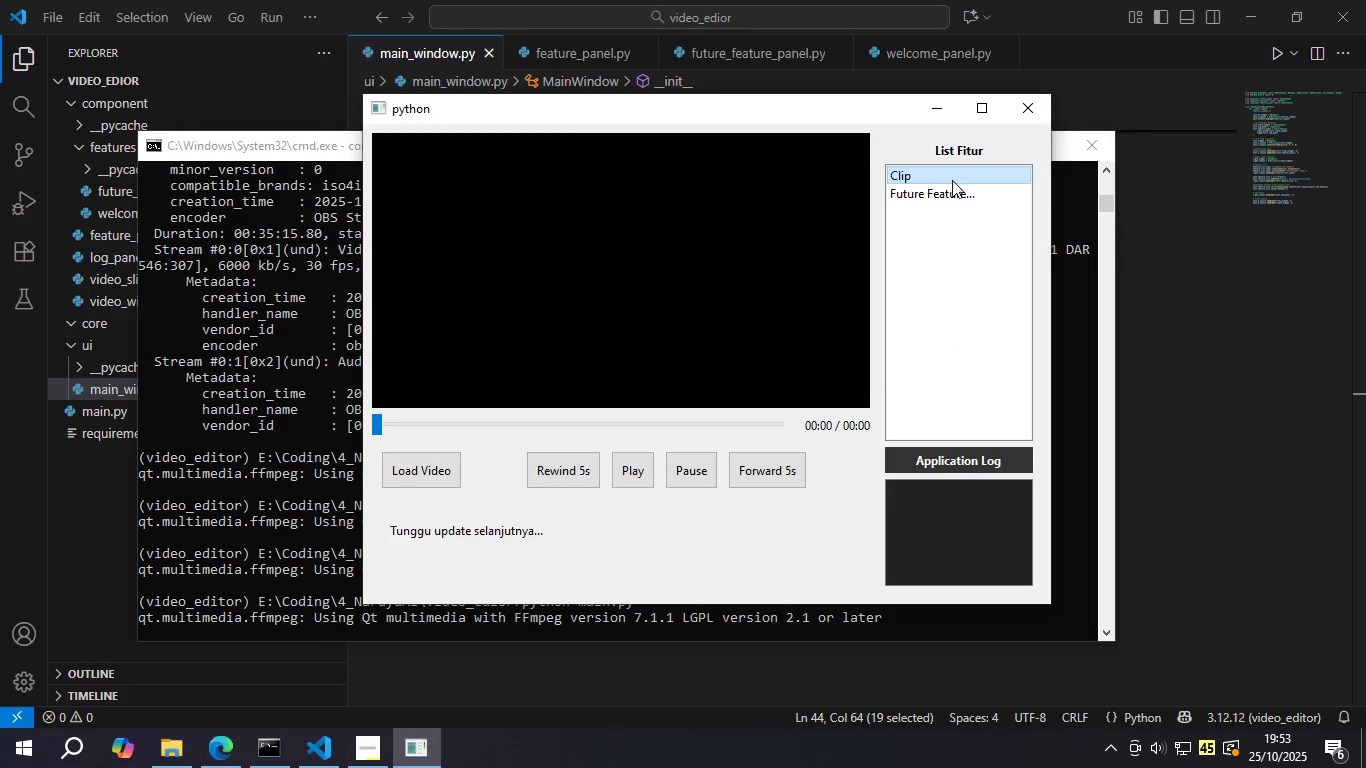 
left_click([952, 180])
 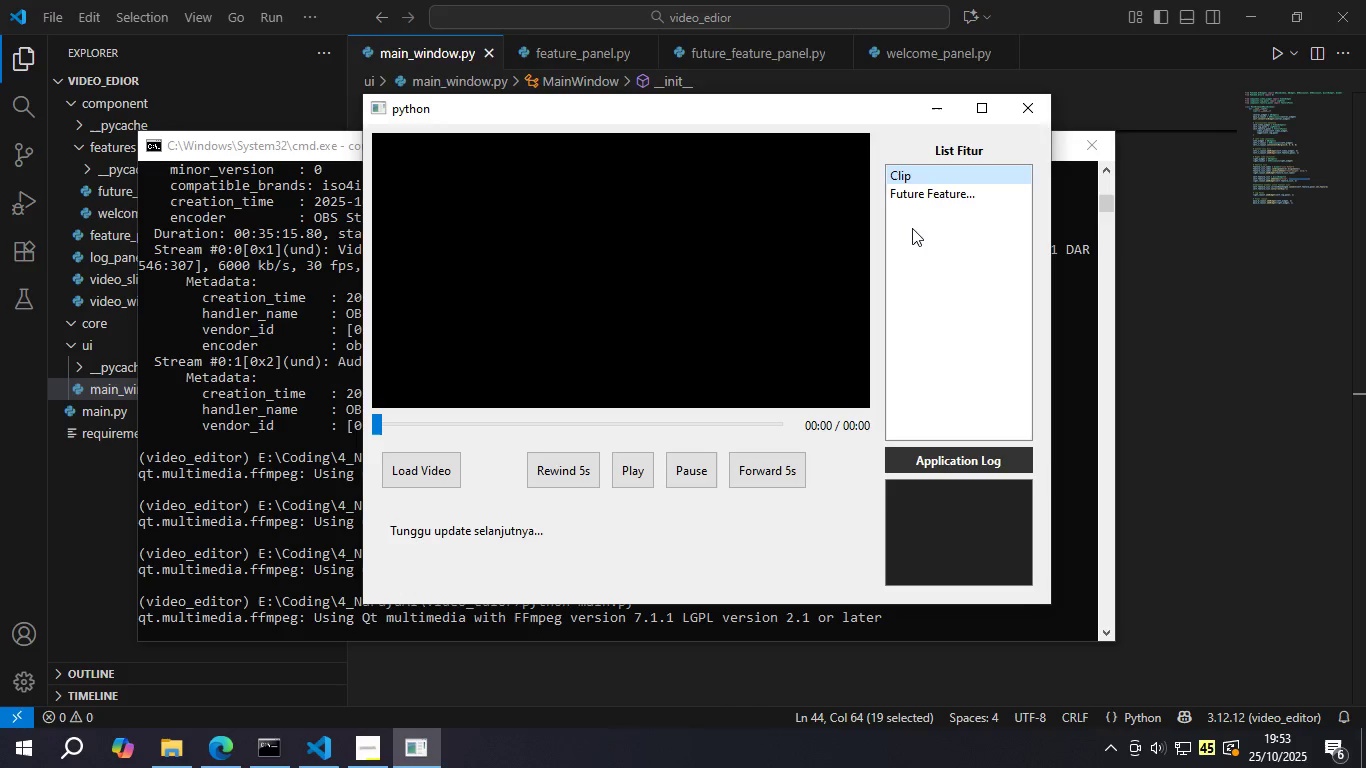 
double_click([937, 228])
 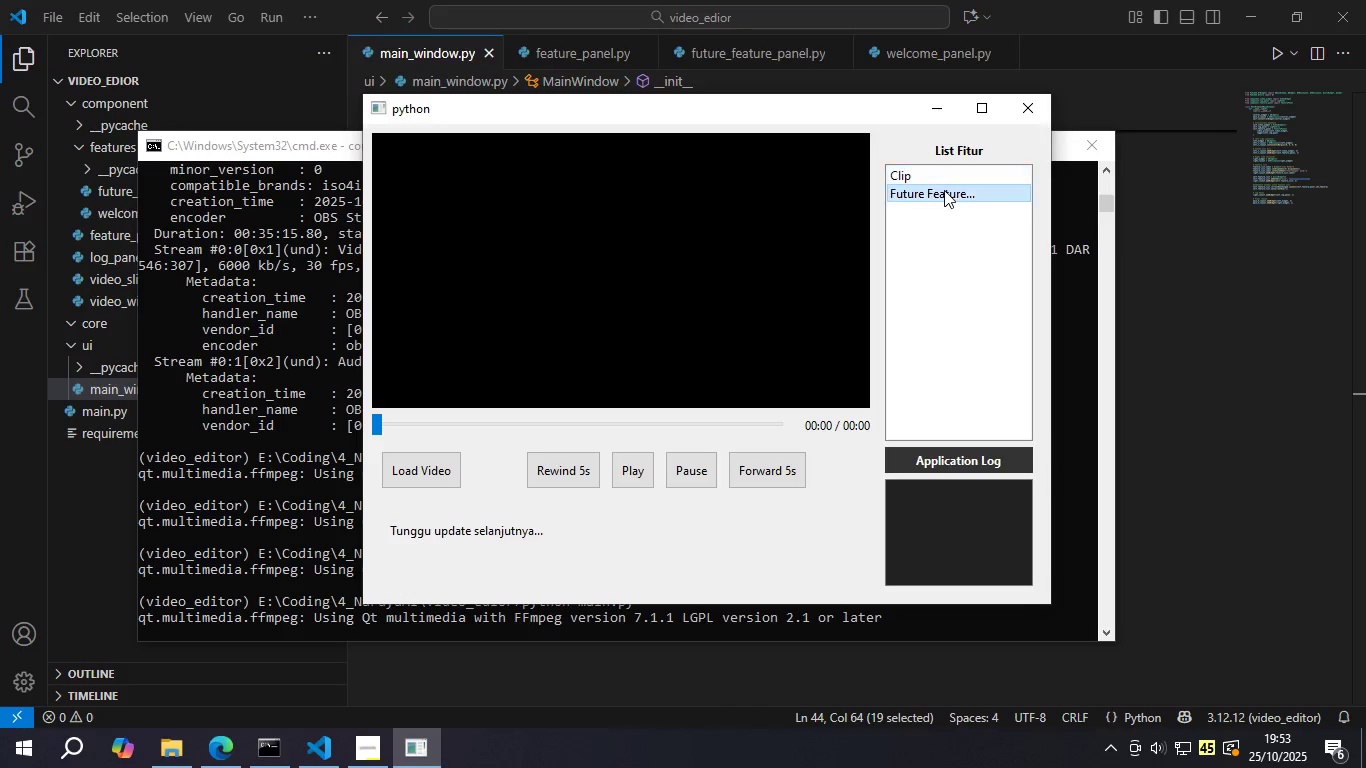 
triple_click([944, 190])
 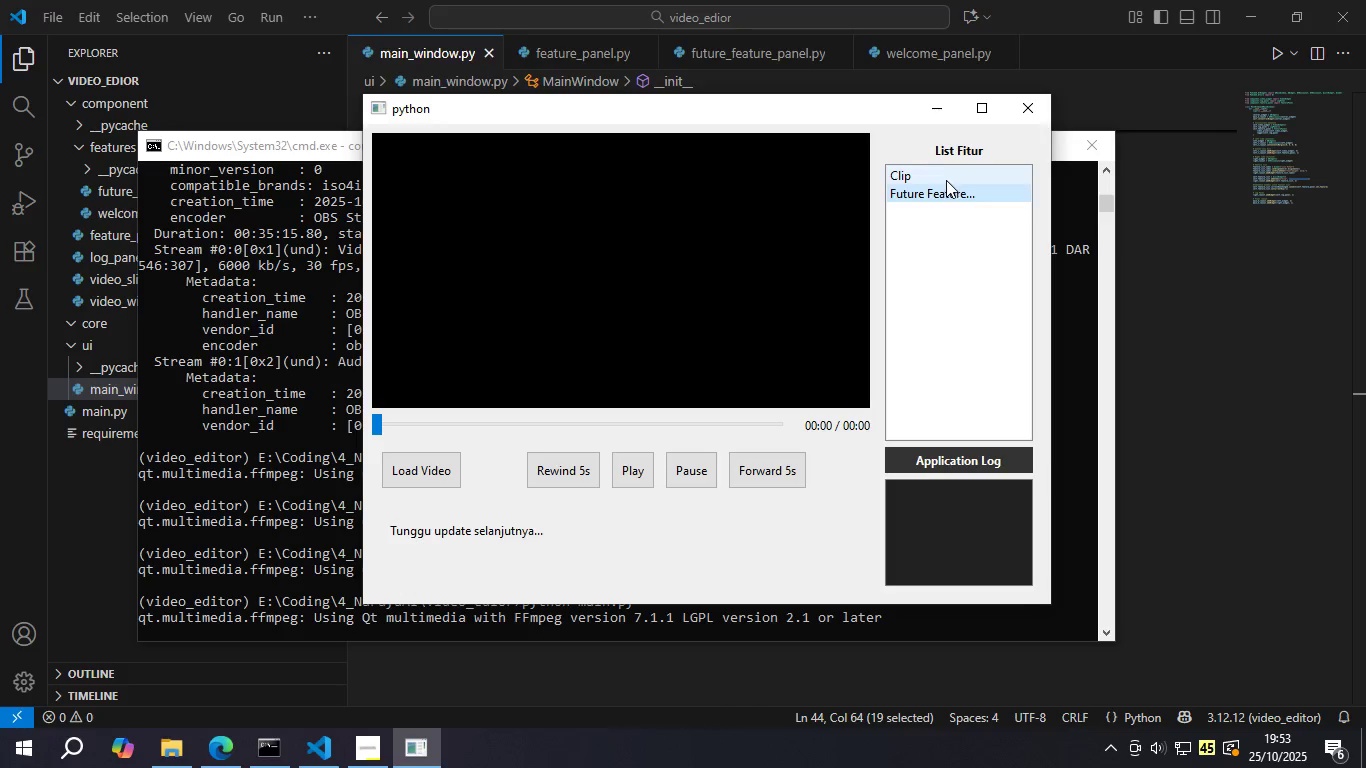 
left_click([946, 180])
 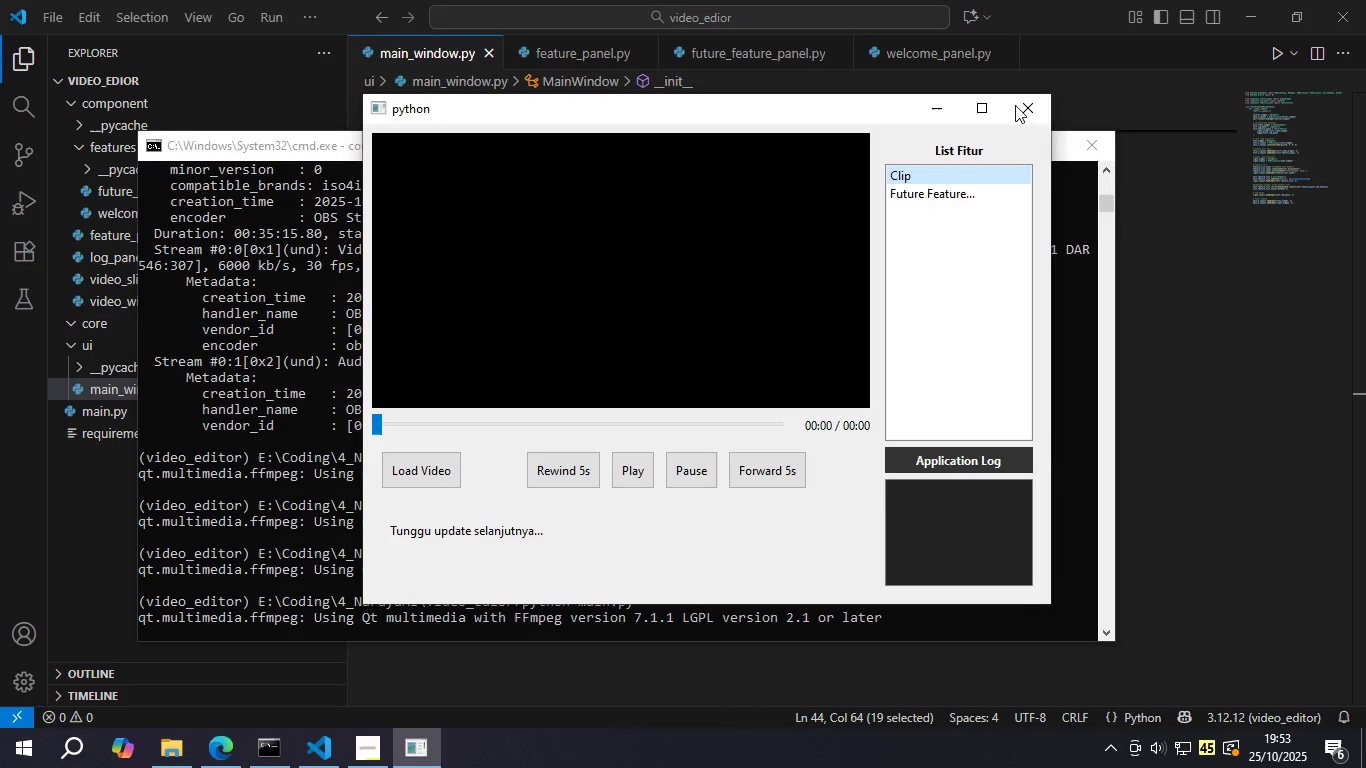 
left_click([1017, 103])
 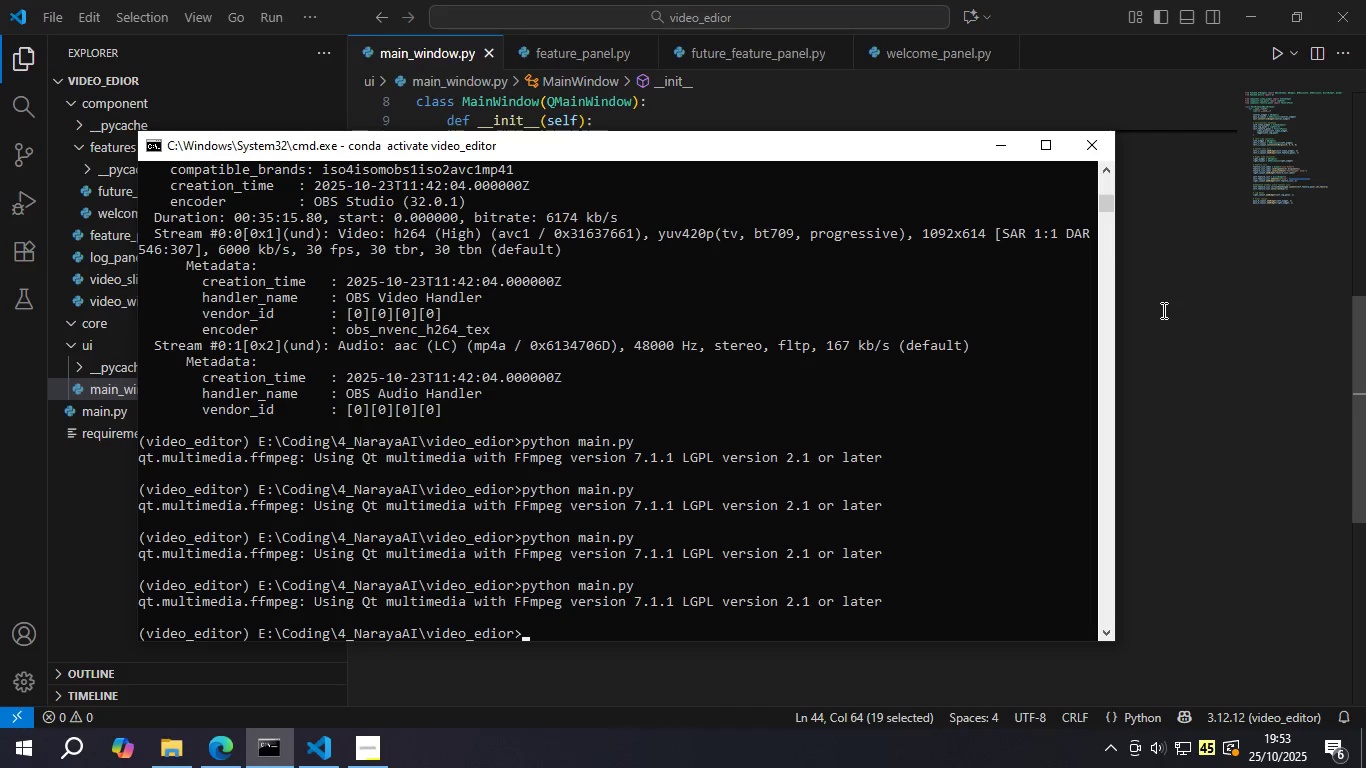 
left_click([1162, 310])
 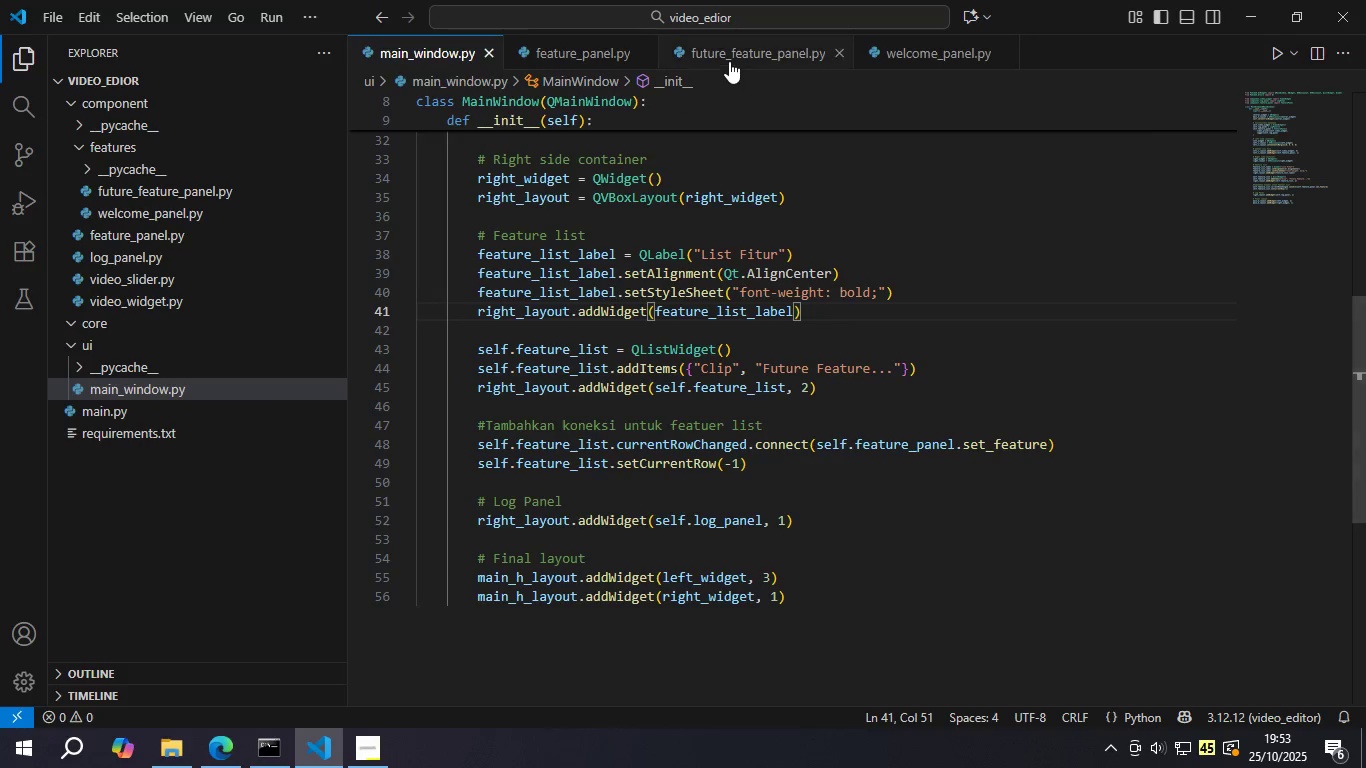 
left_click([738, 58])
 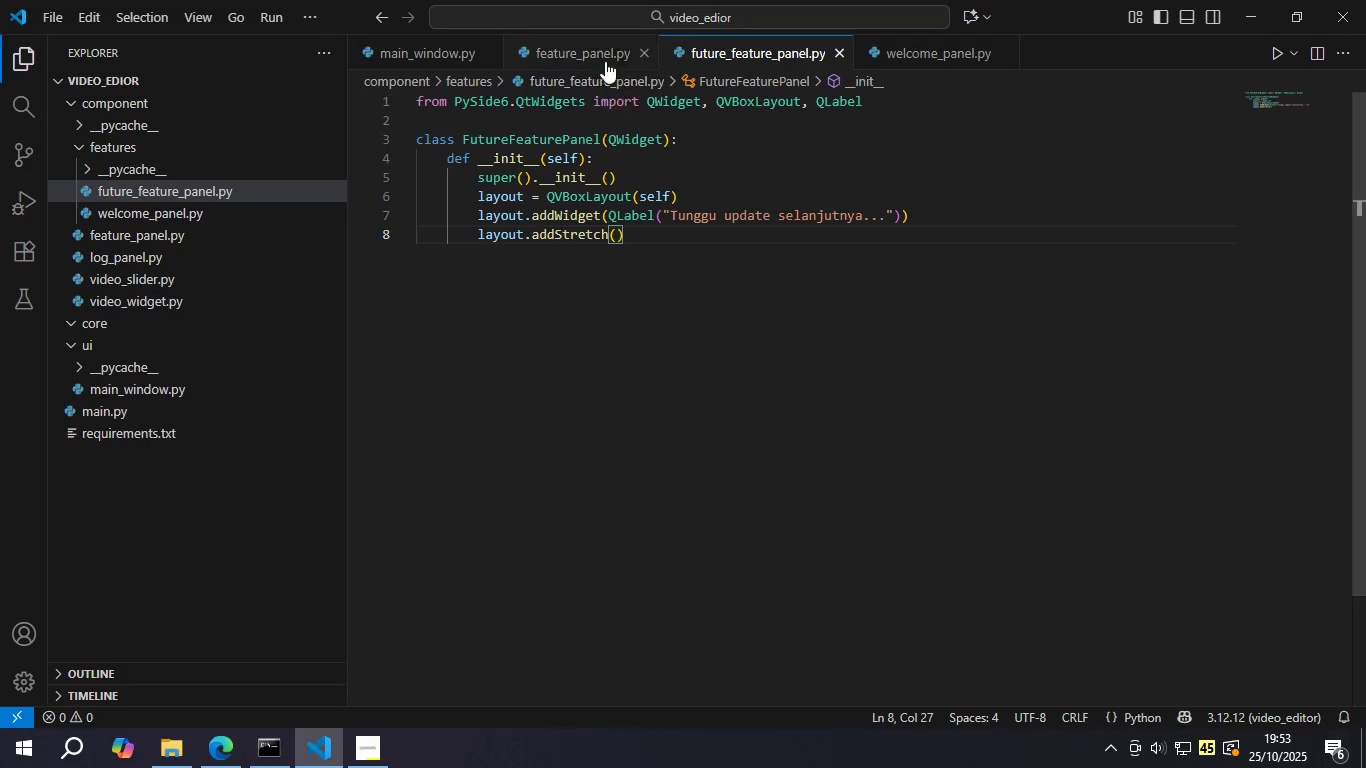 
left_click([598, 42])
 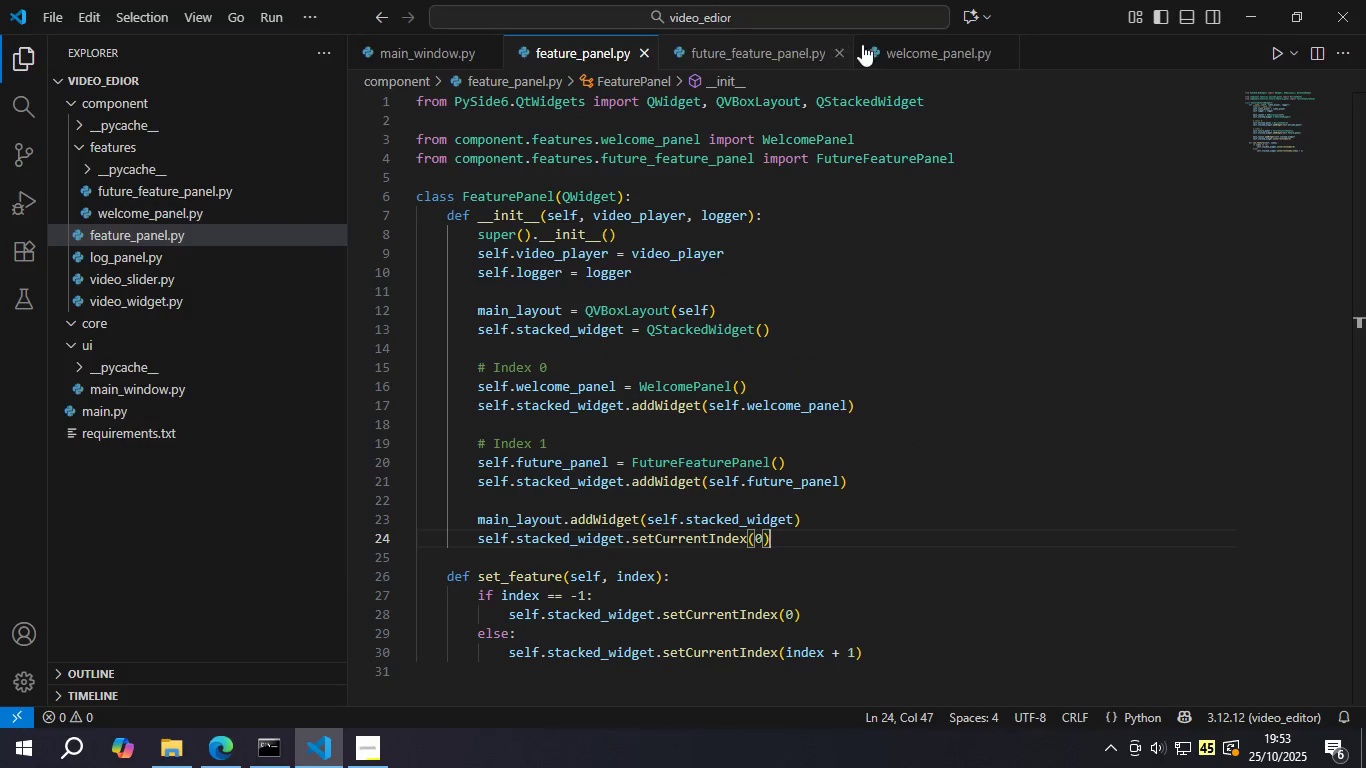 
left_click([912, 38])
 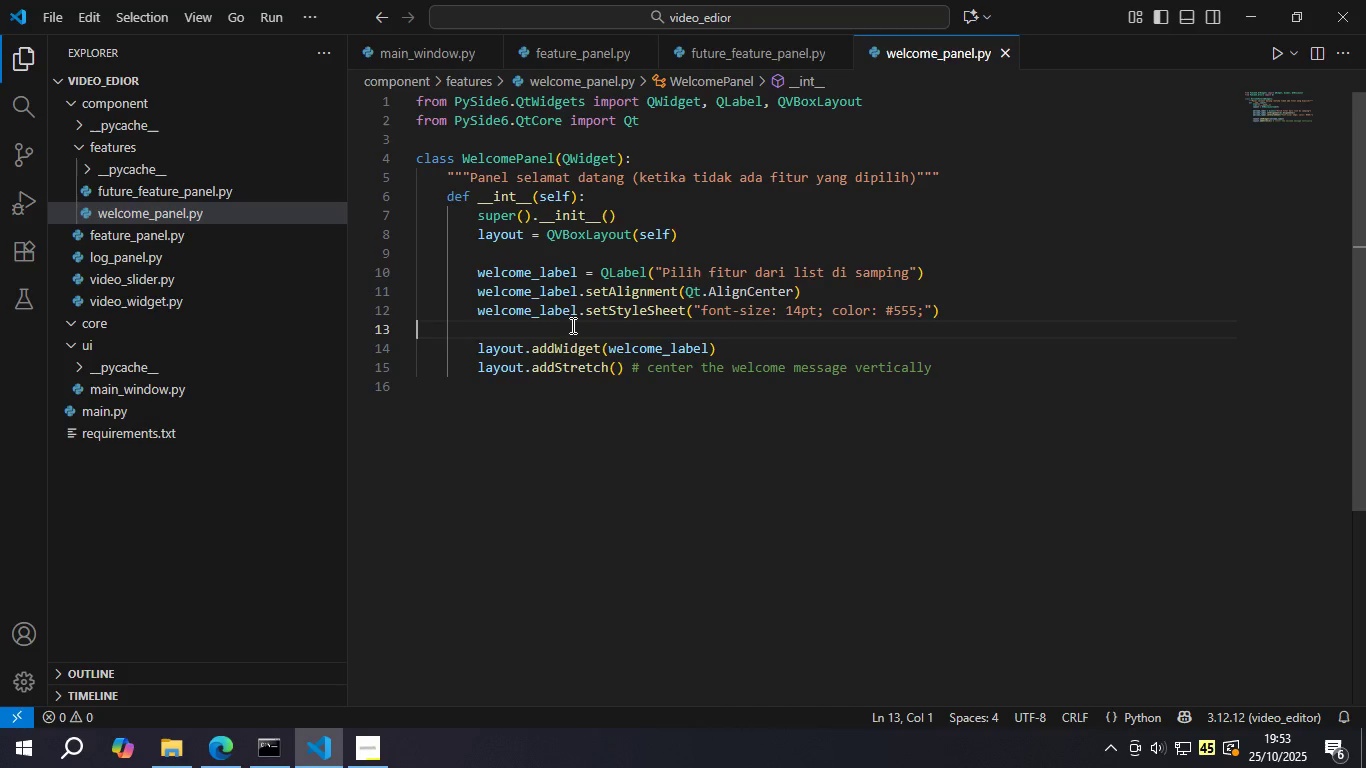 
double_click([506, 362])
 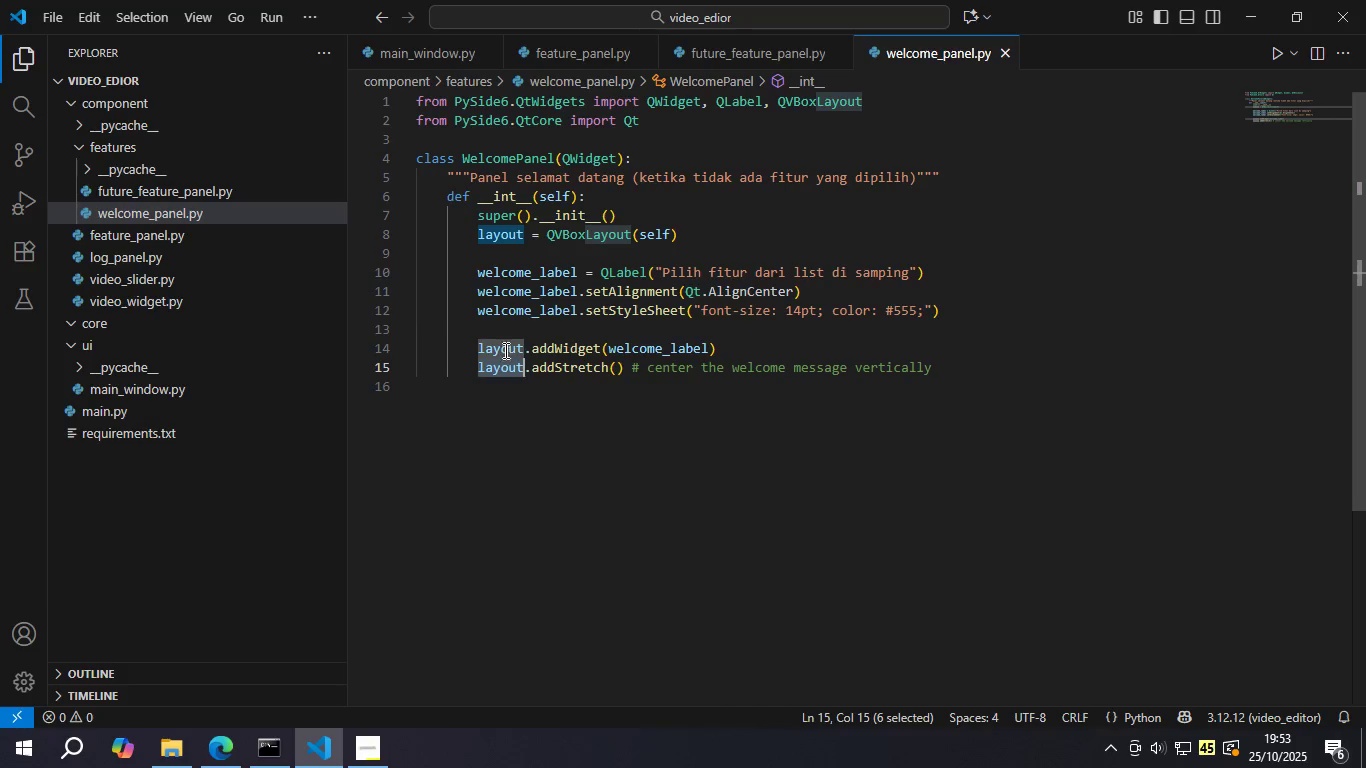 
triple_click([504, 349])
 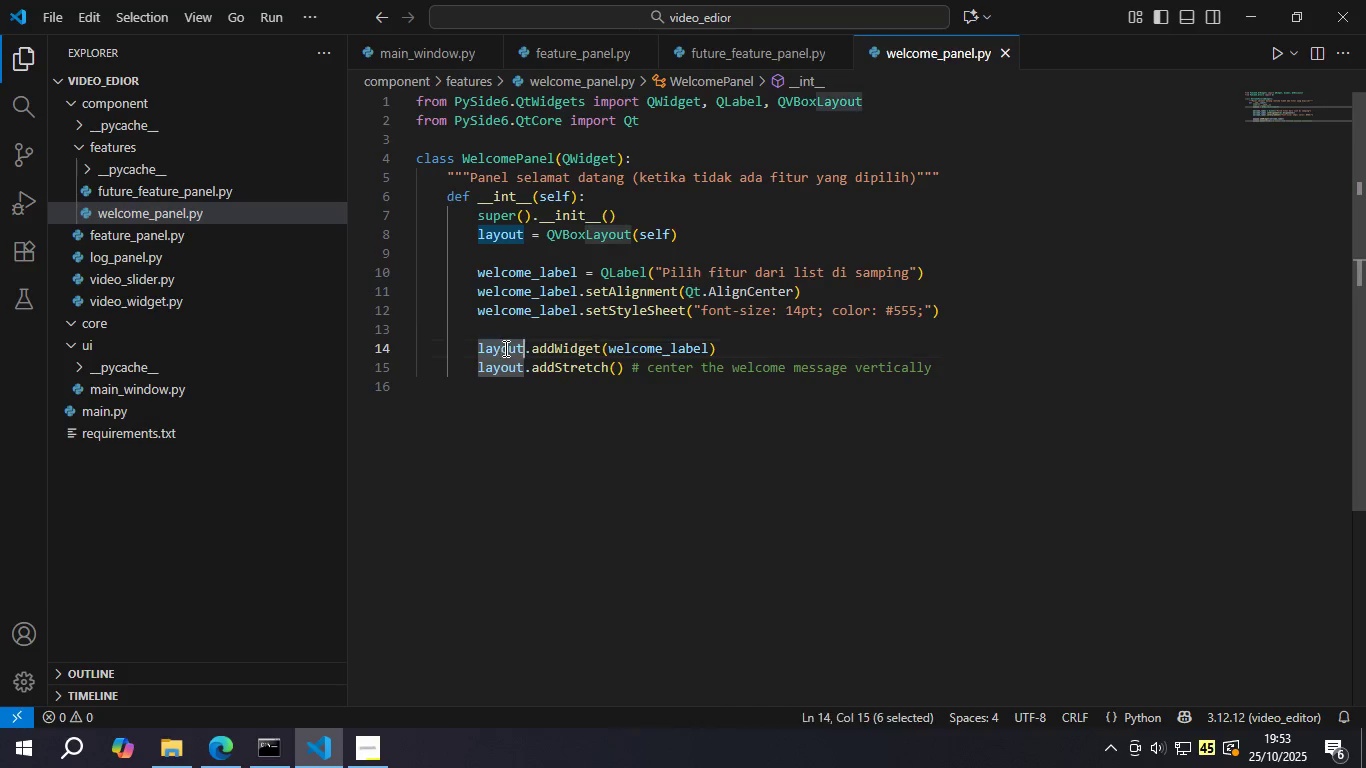 
triple_click([504, 348])
 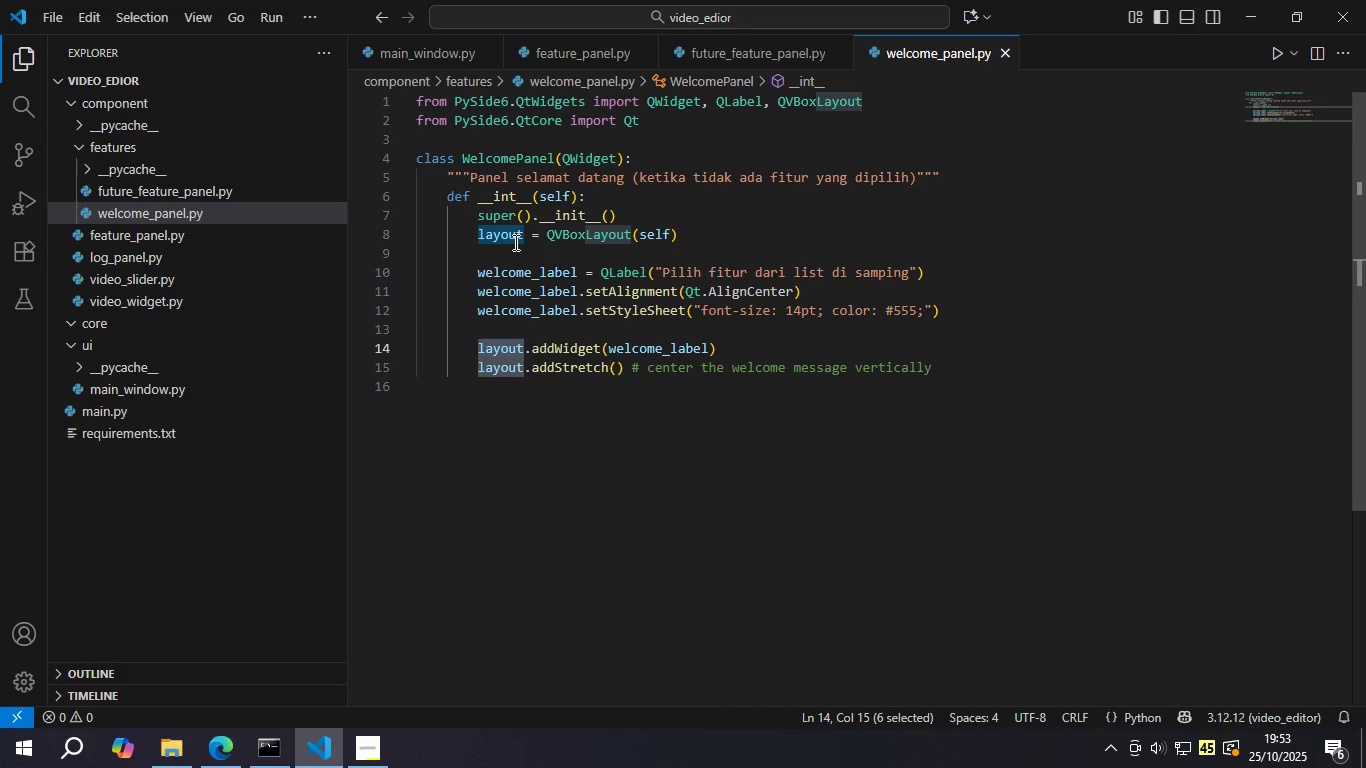 
double_click([514, 242])
 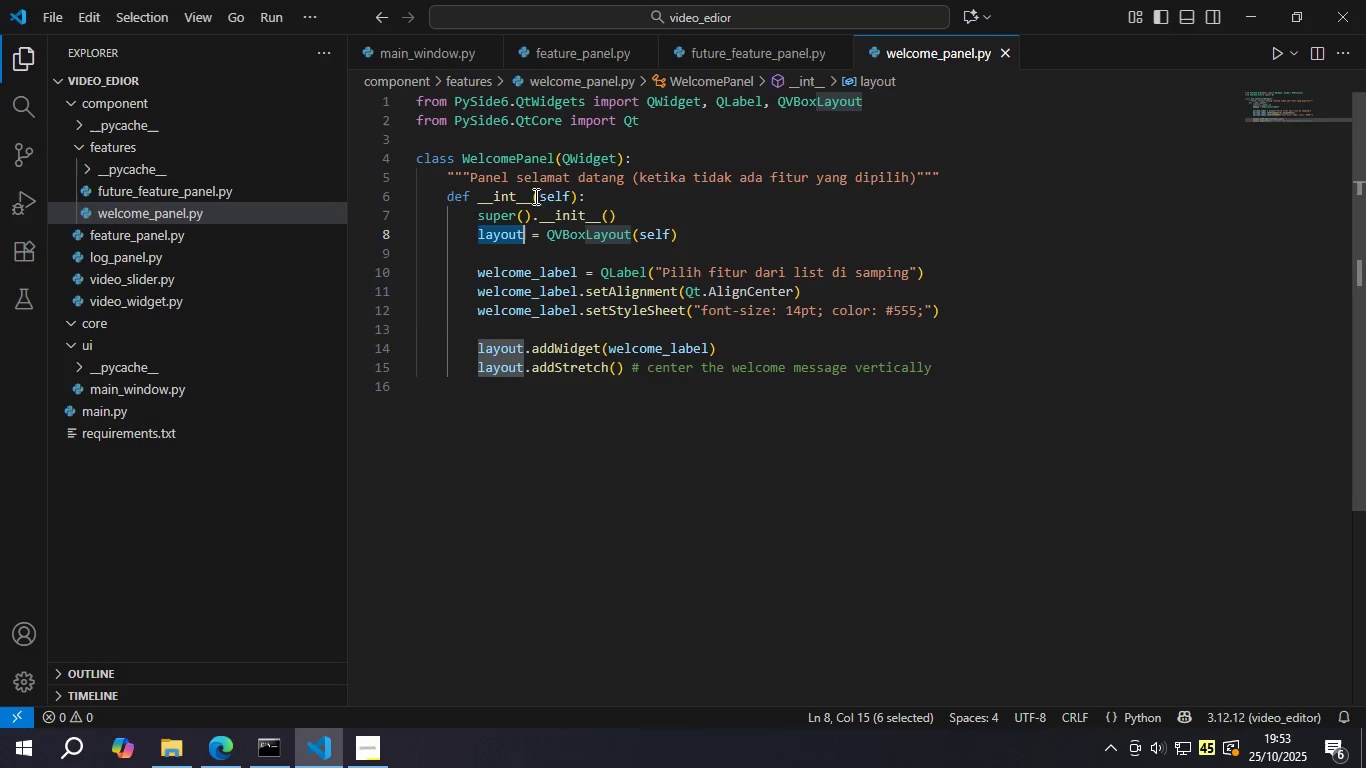 
left_click([508, 196])
 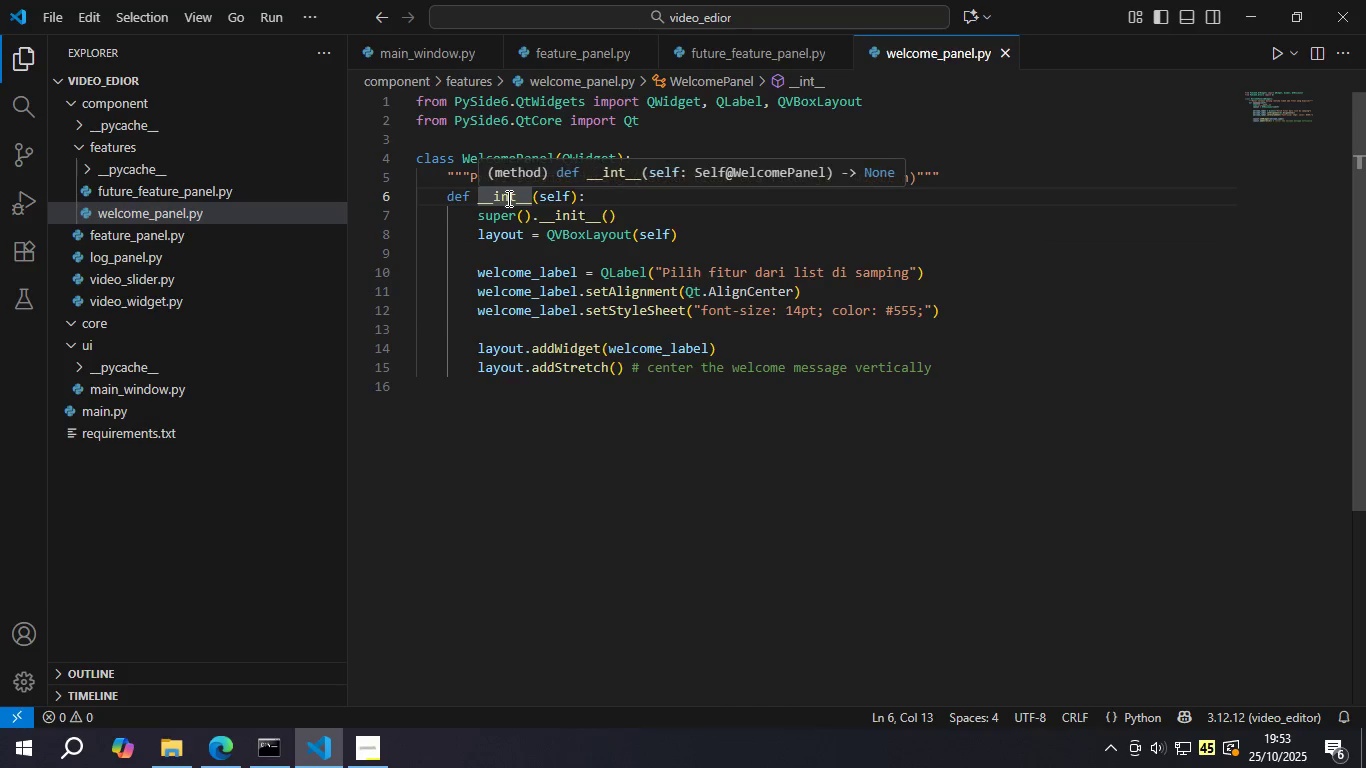 
key(I)
 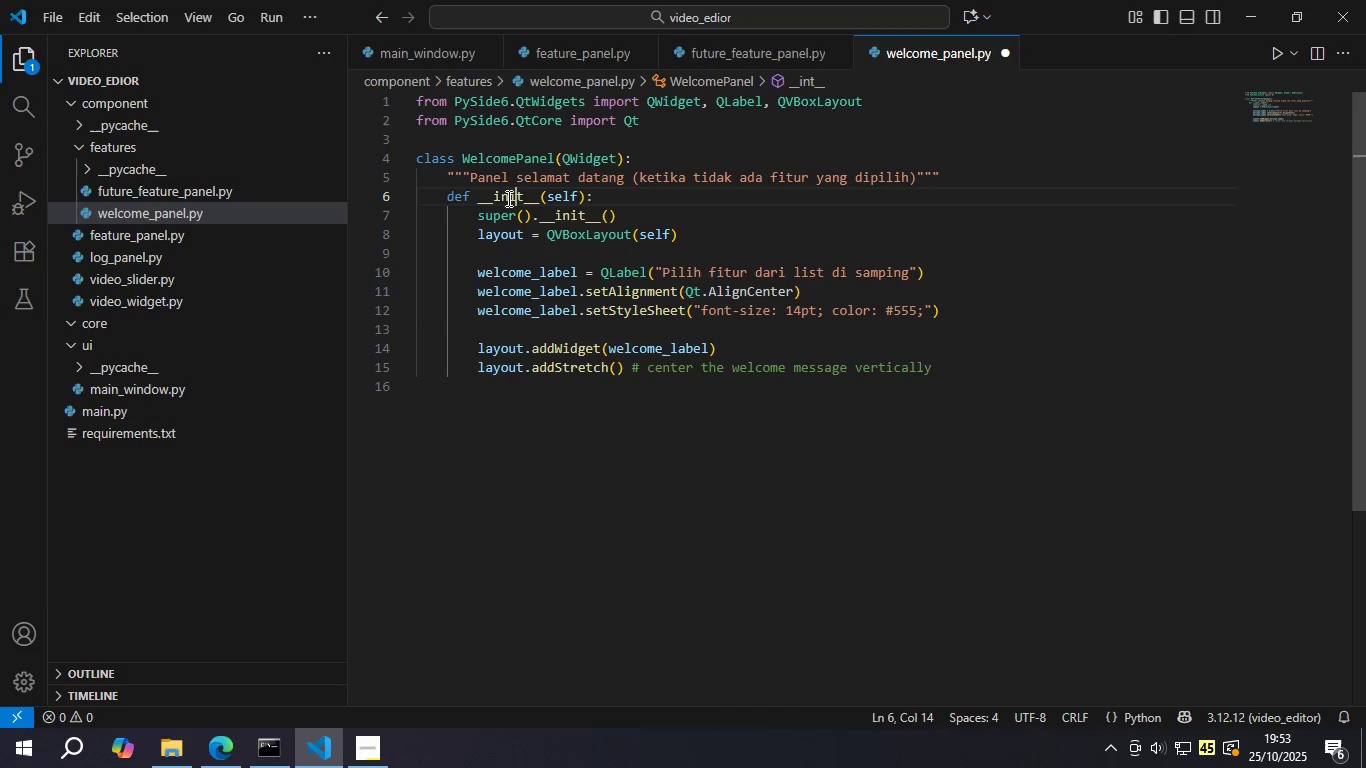 
key(Control+S)
 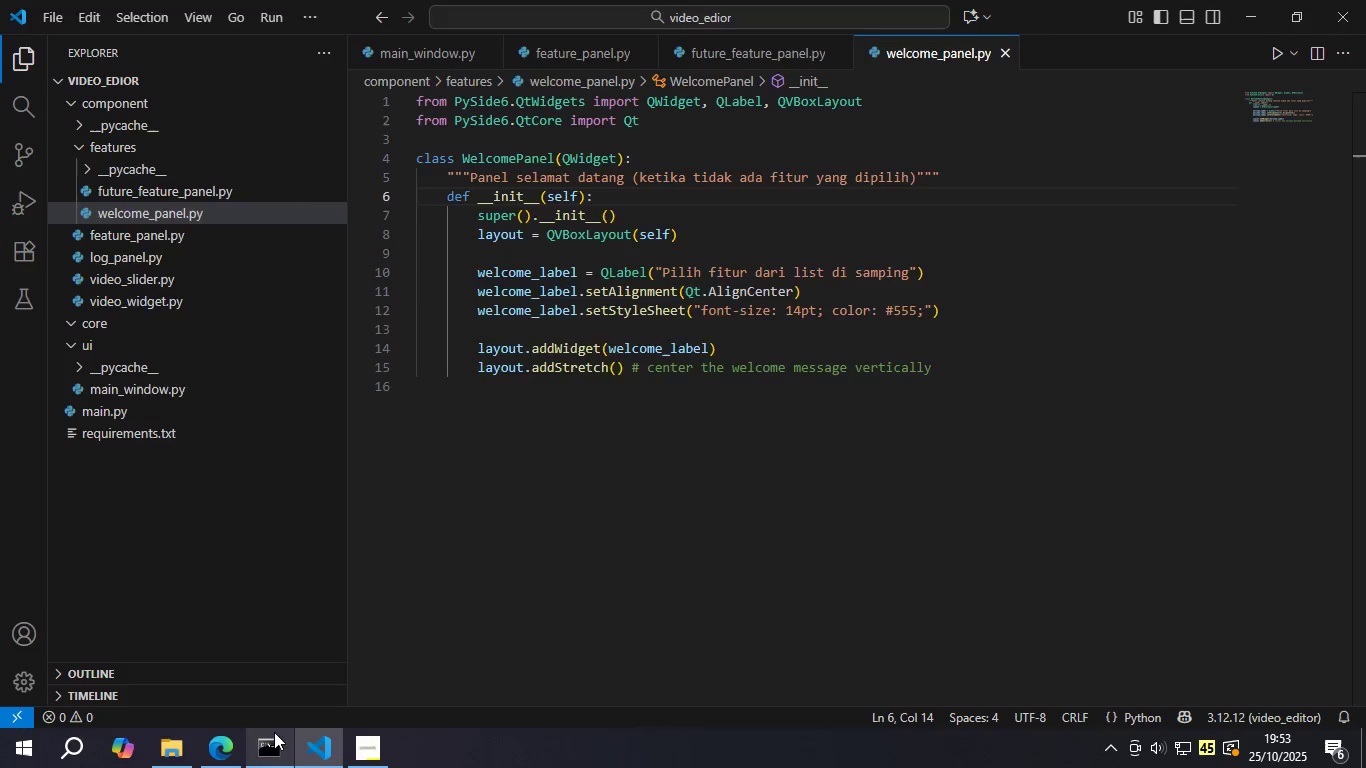 
double_click([558, 469])
 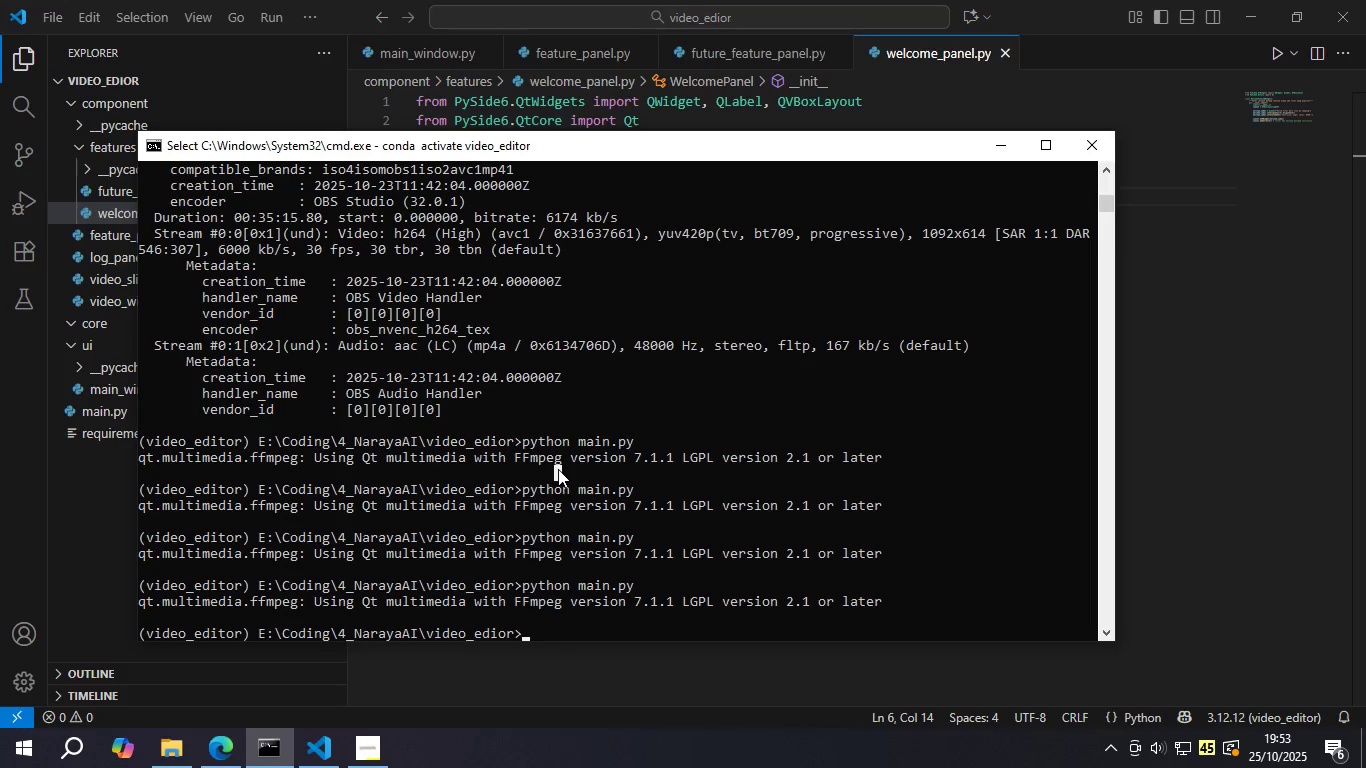 
key(ArrowUp)
 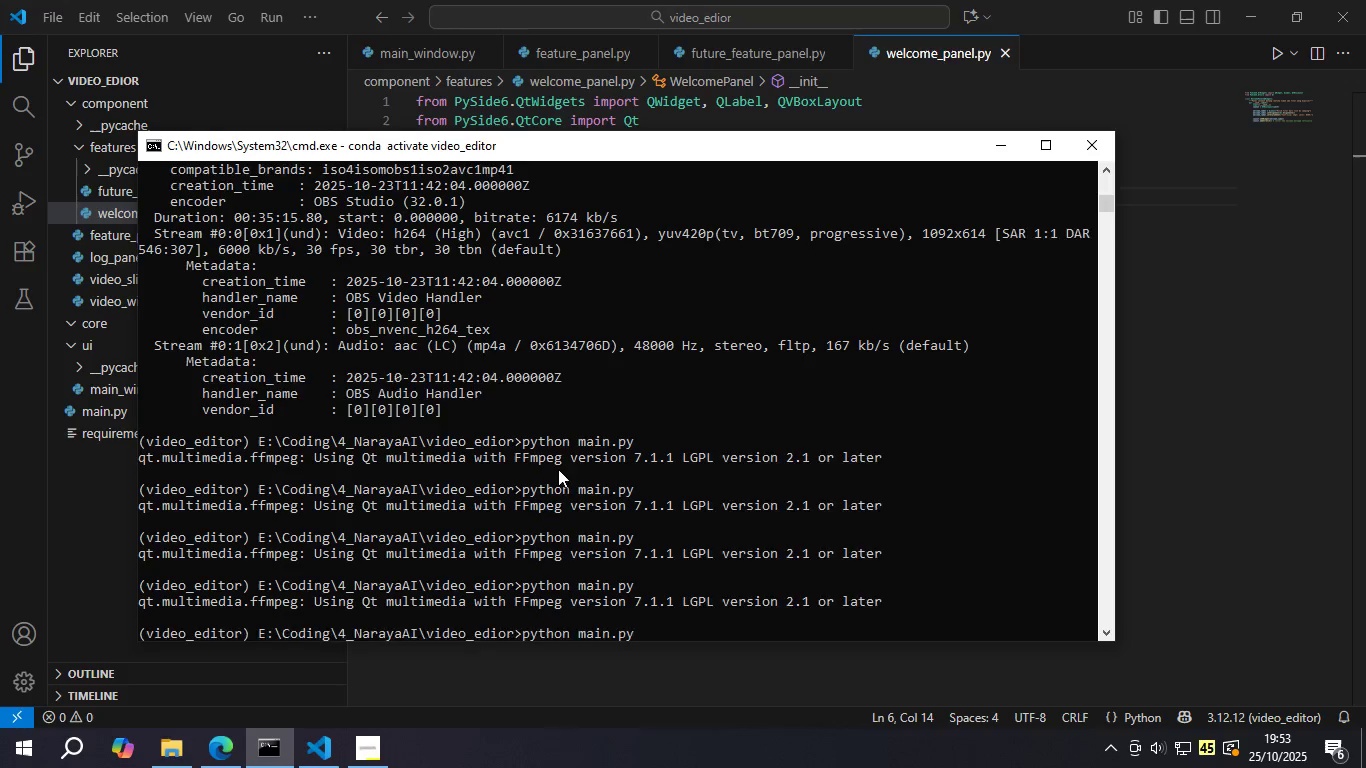 
key(Enter)
 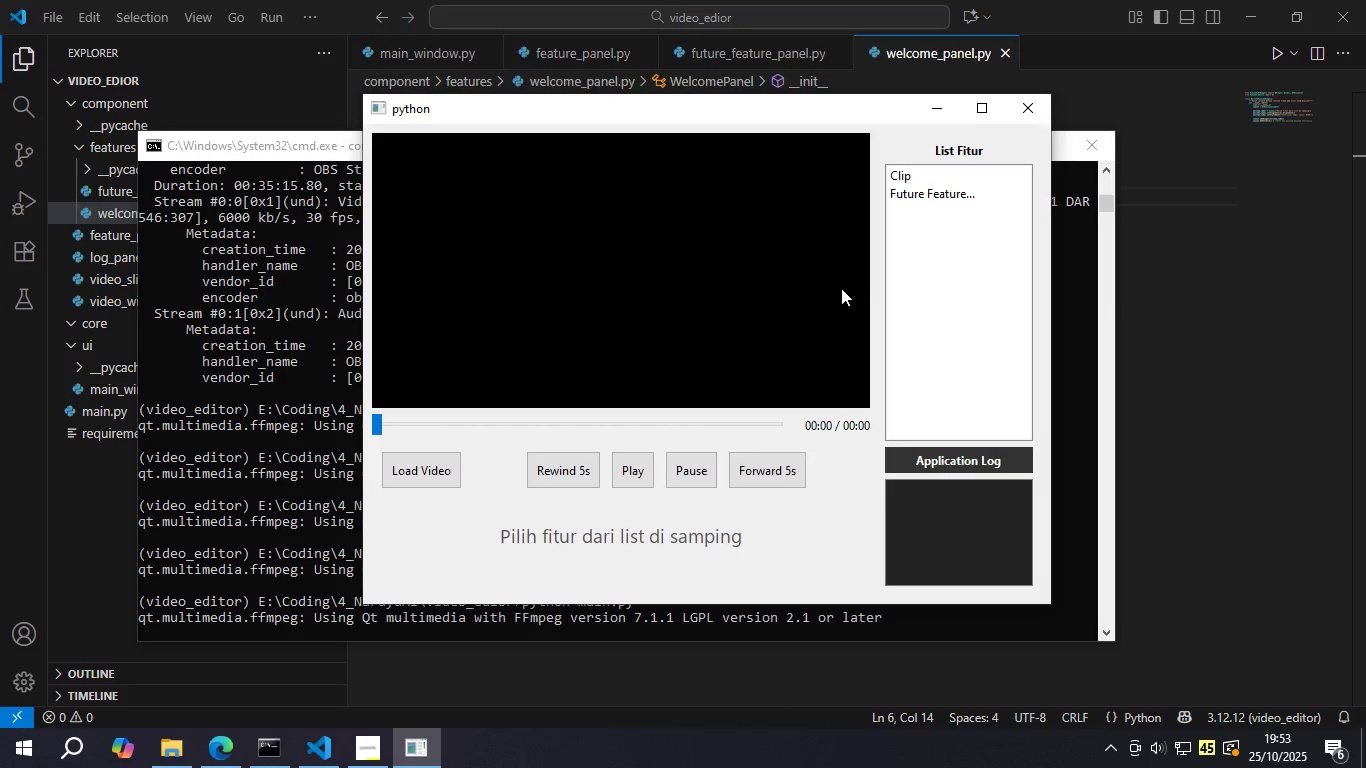 
left_click([980, 115])
 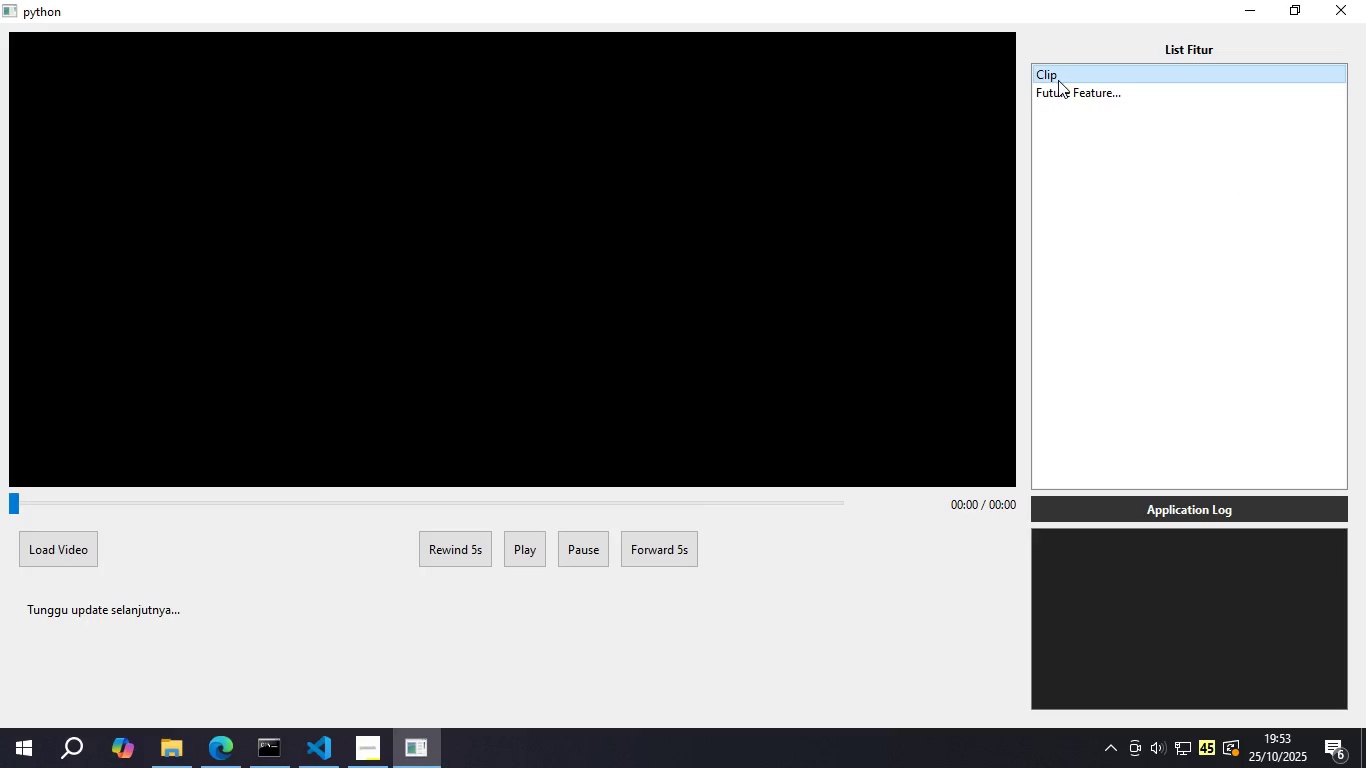 
left_click([1055, 88])
 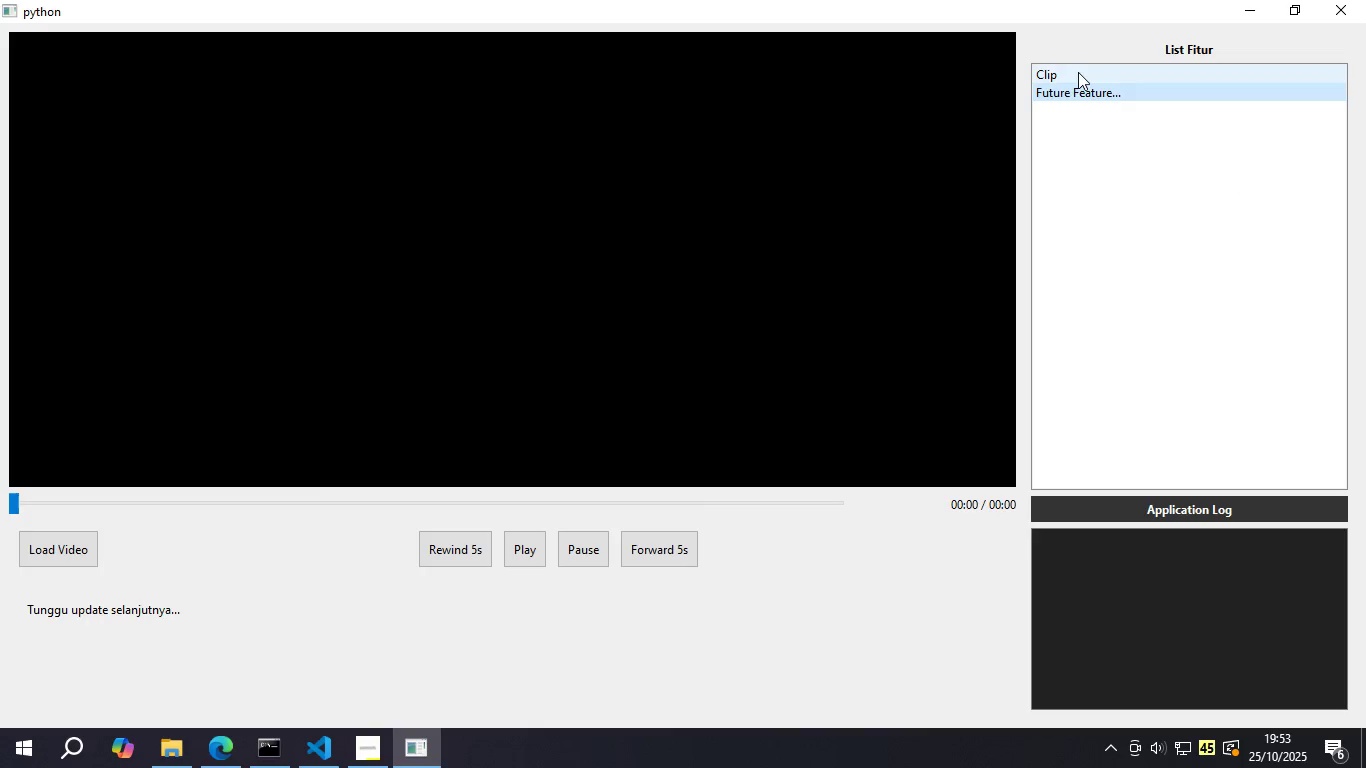 
left_click([1078, 72])
 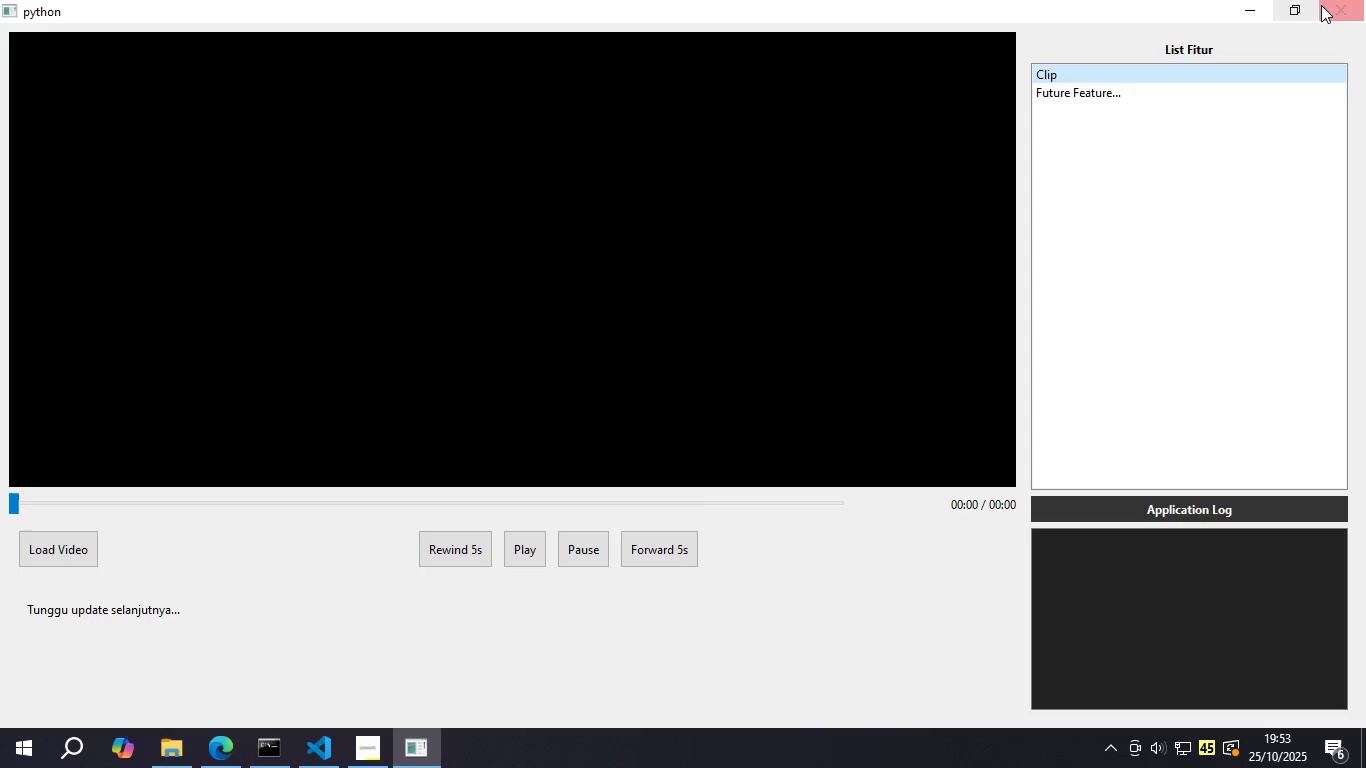 
left_click([1324, 5])
 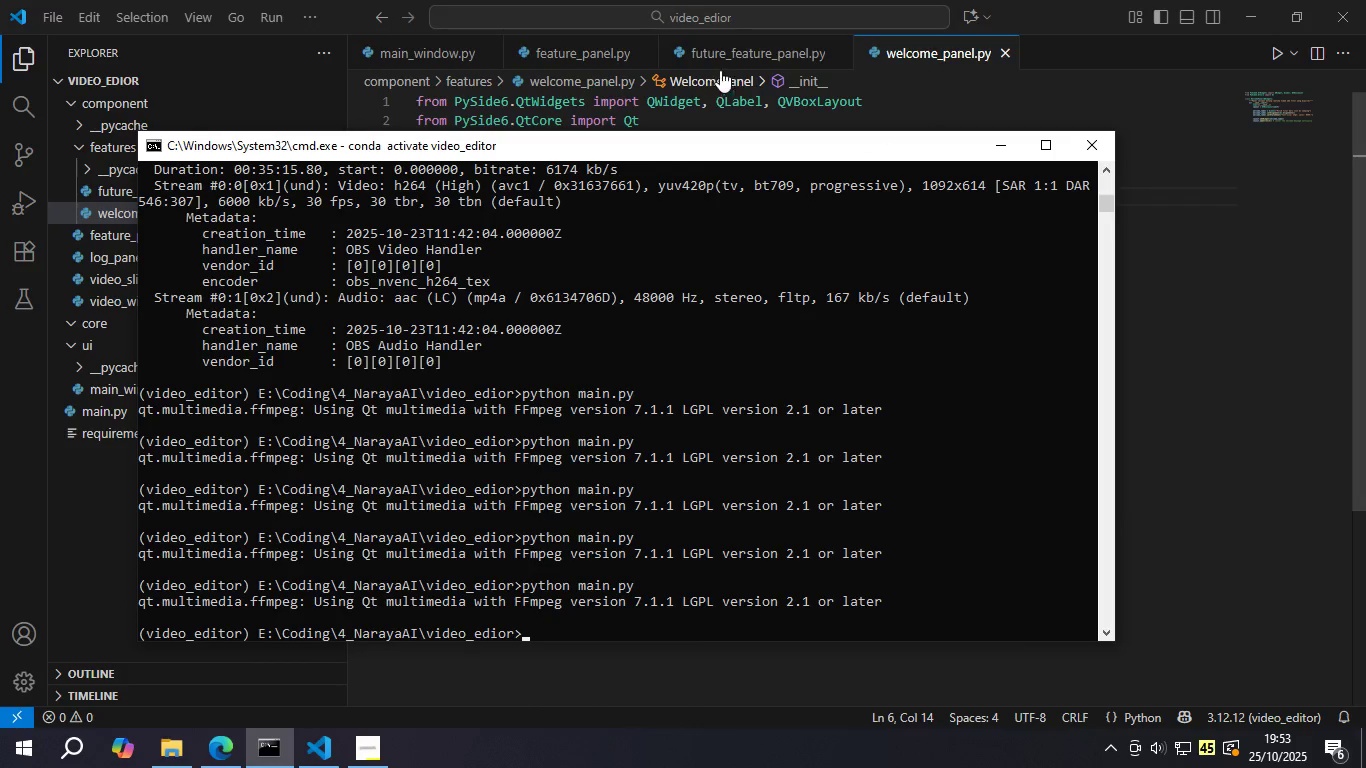 
left_click([737, 49])
 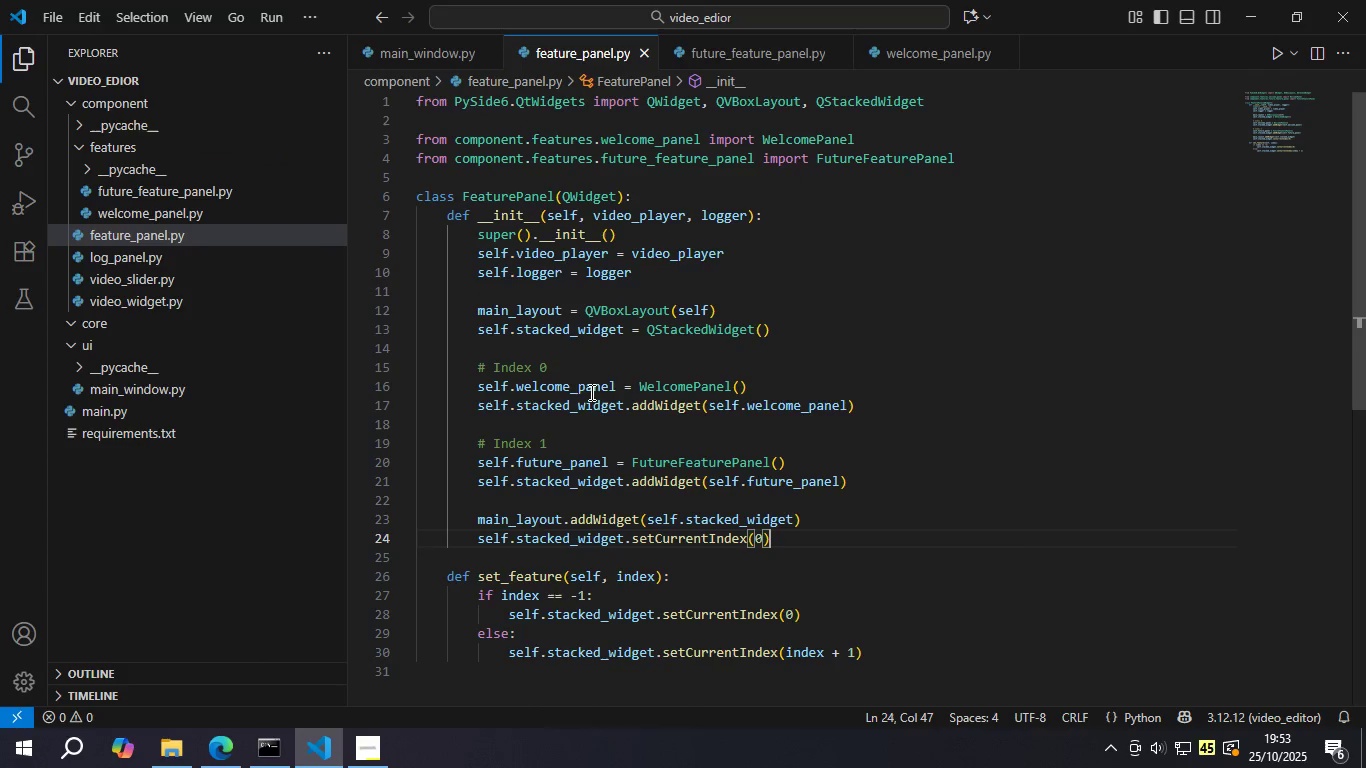 
left_click([556, 442])
 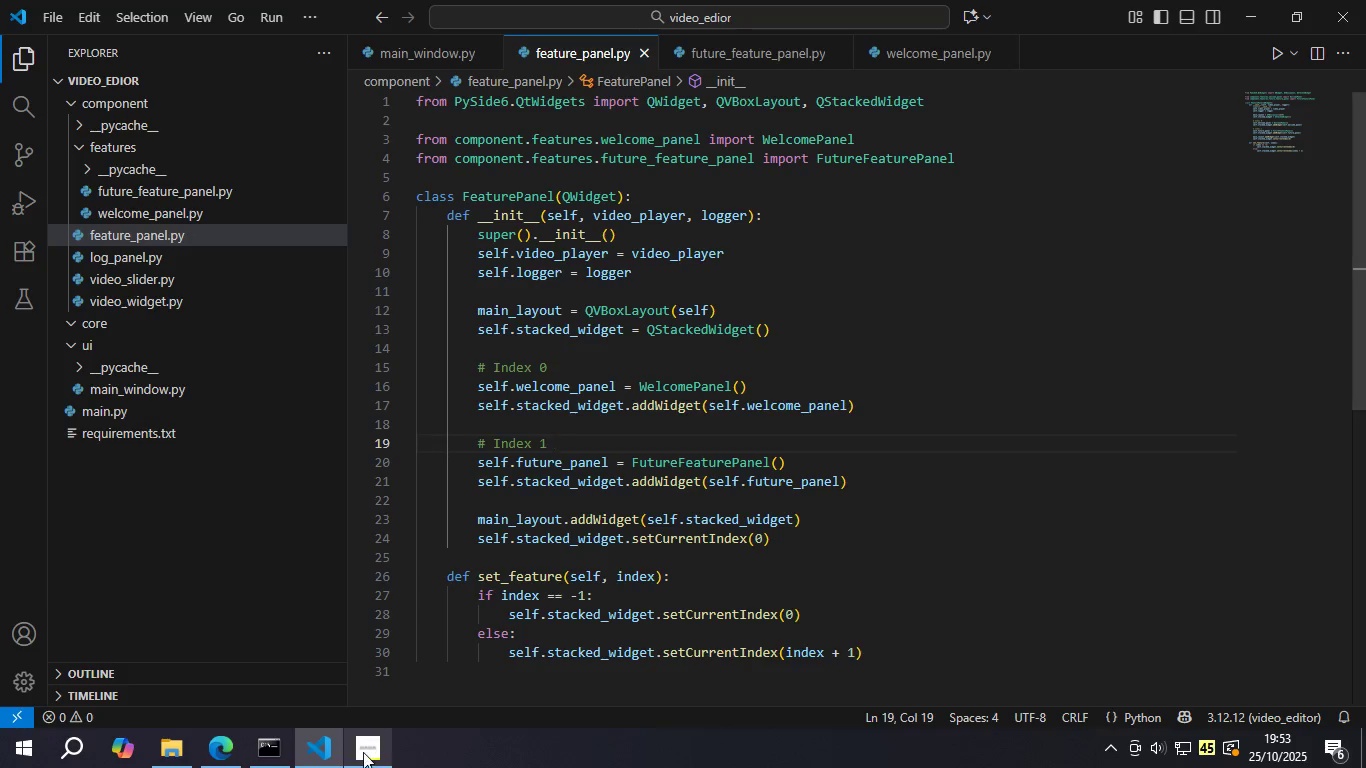 
left_click([363, 752])